 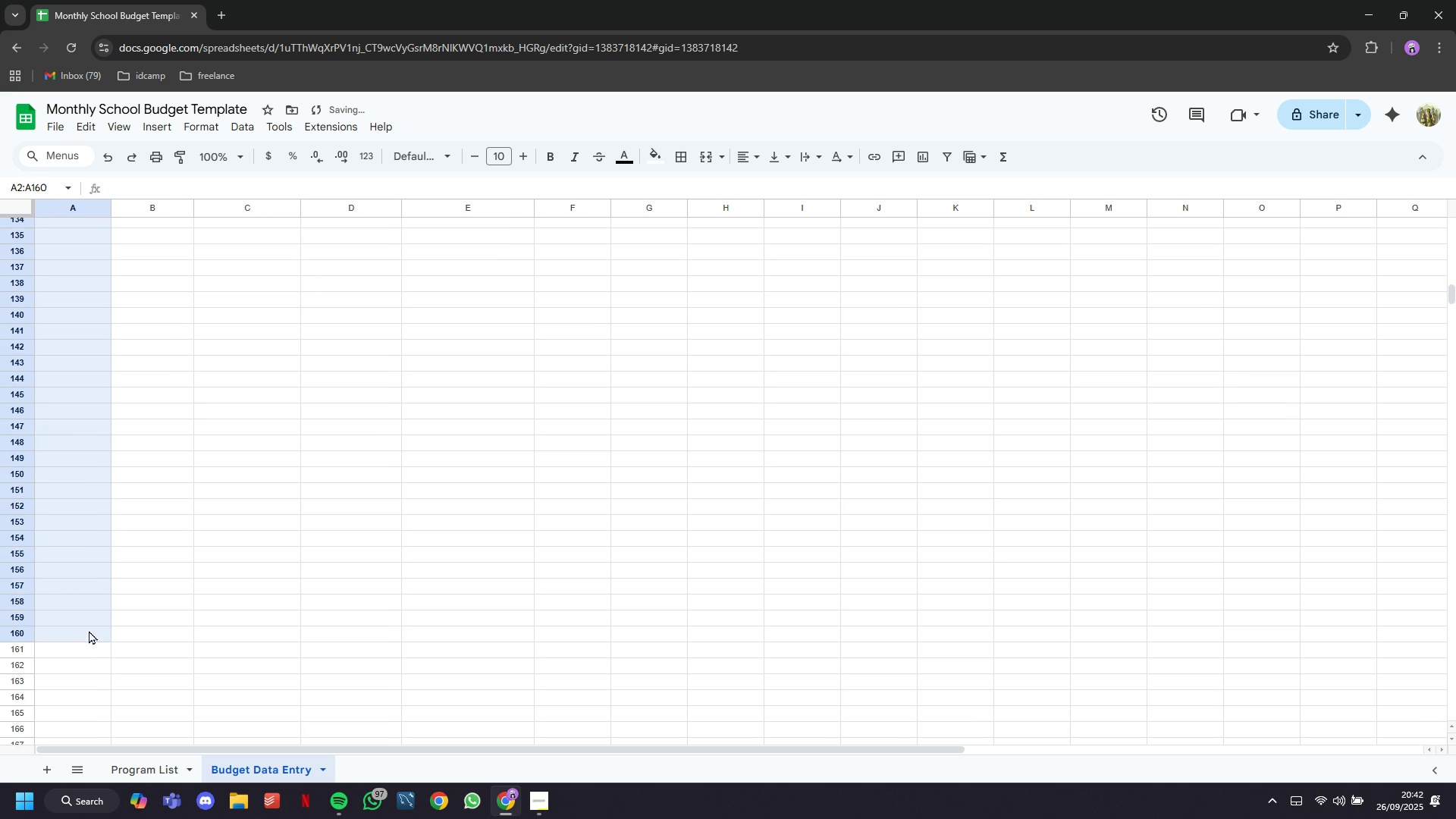 
scroll: coordinate [95, 637], scroll_direction: down, amount: 9.0
 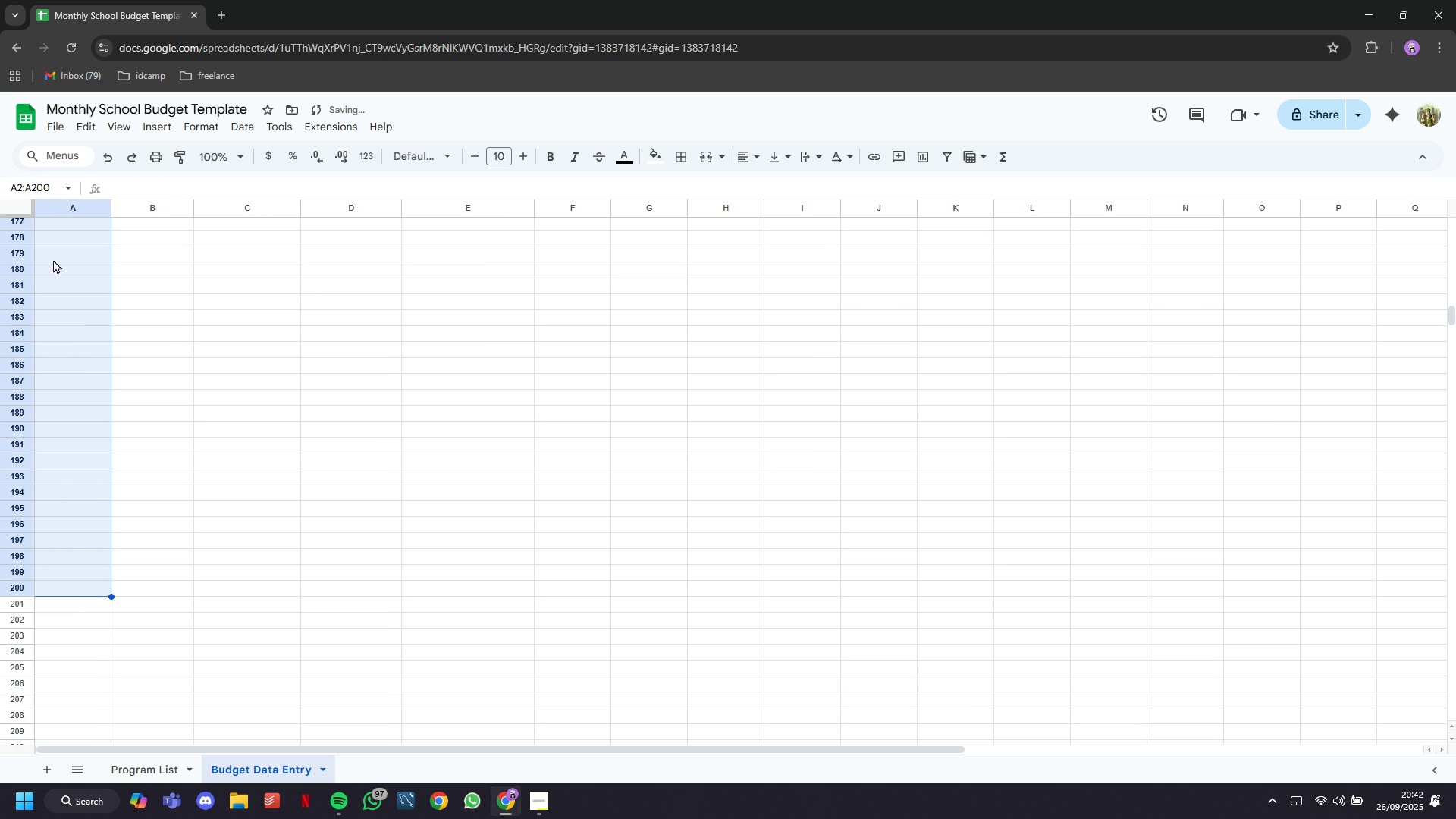 
wait(6.41)
 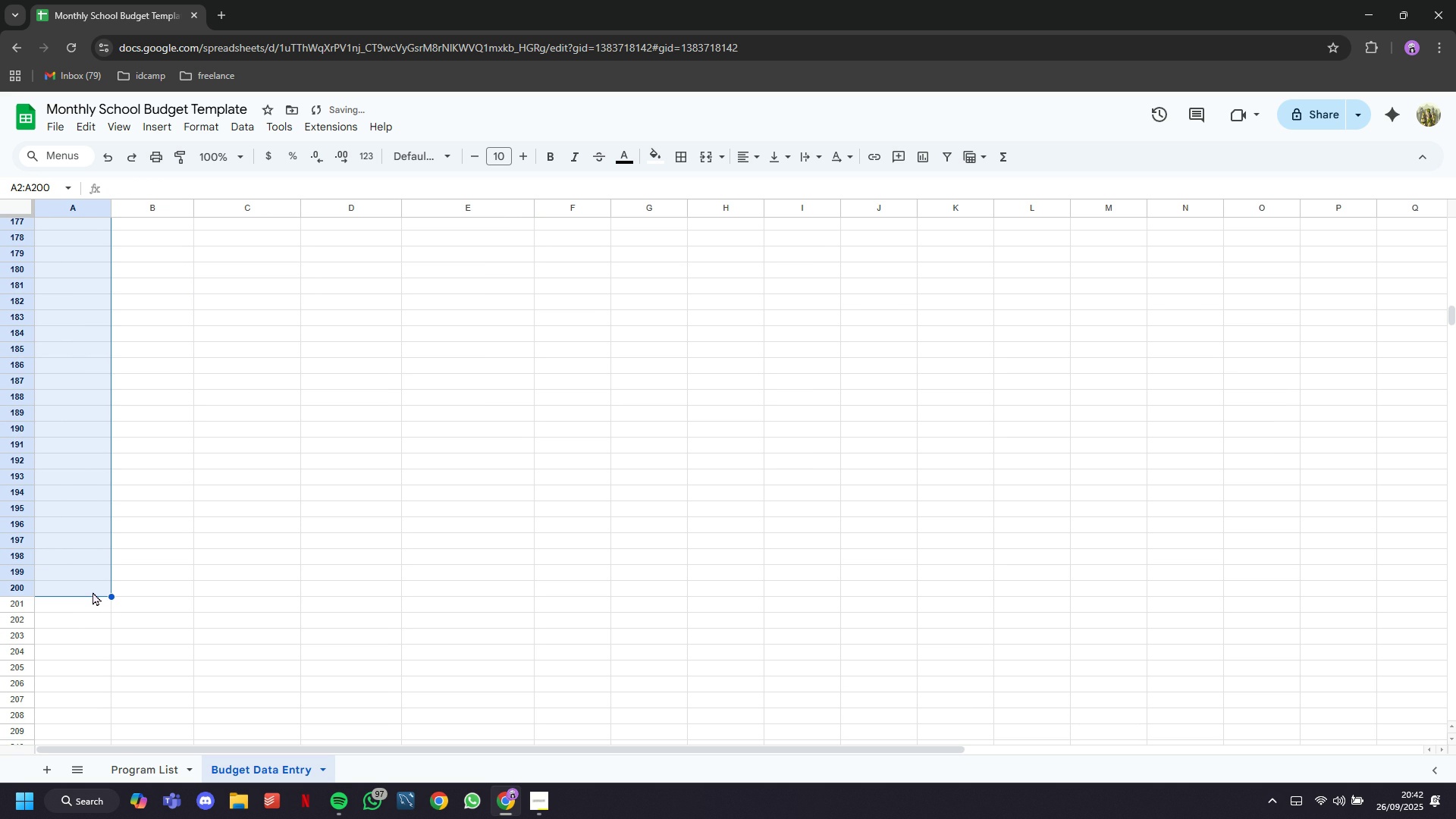 
left_click([251, 129])
 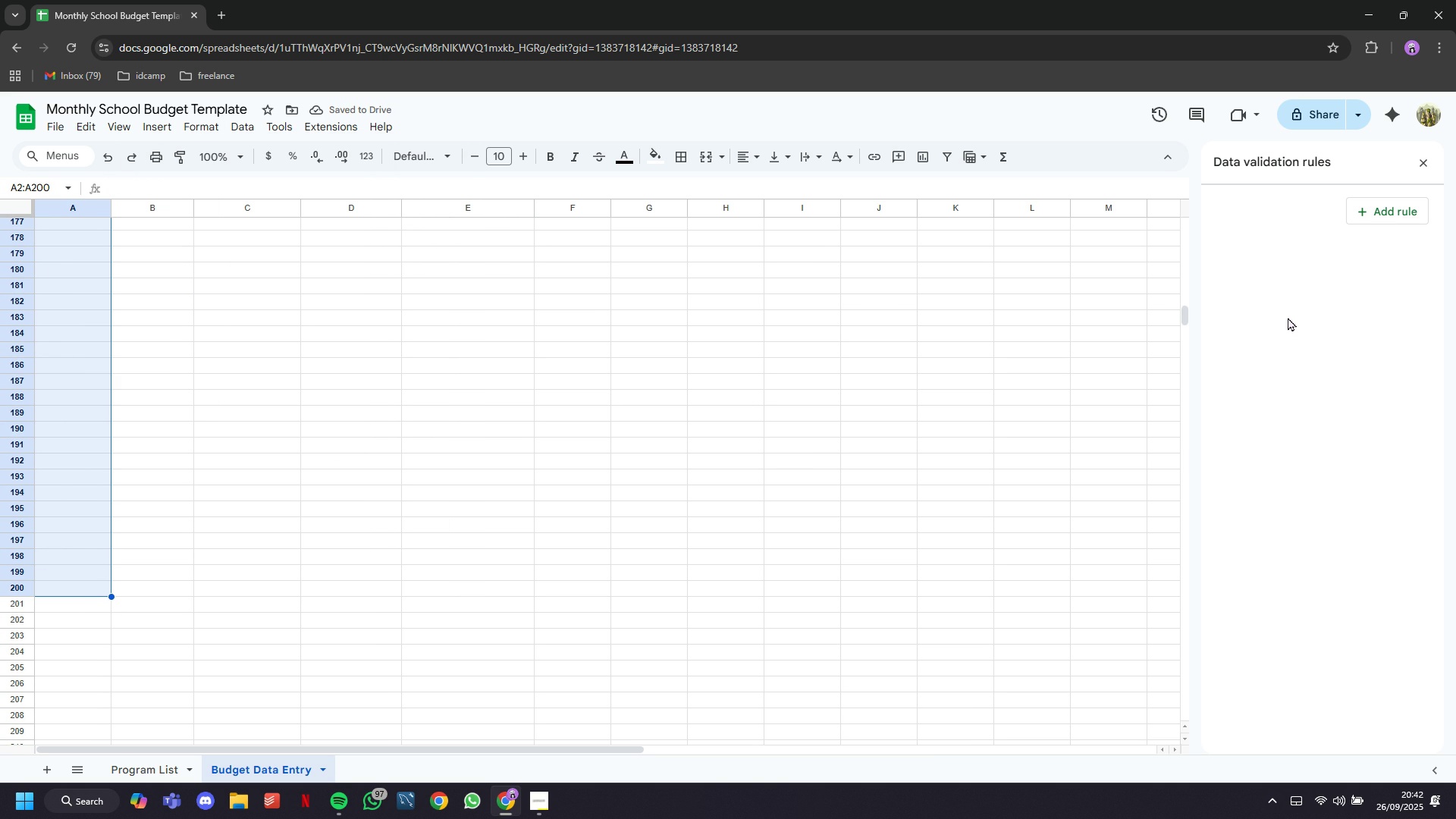 
wait(15.34)
 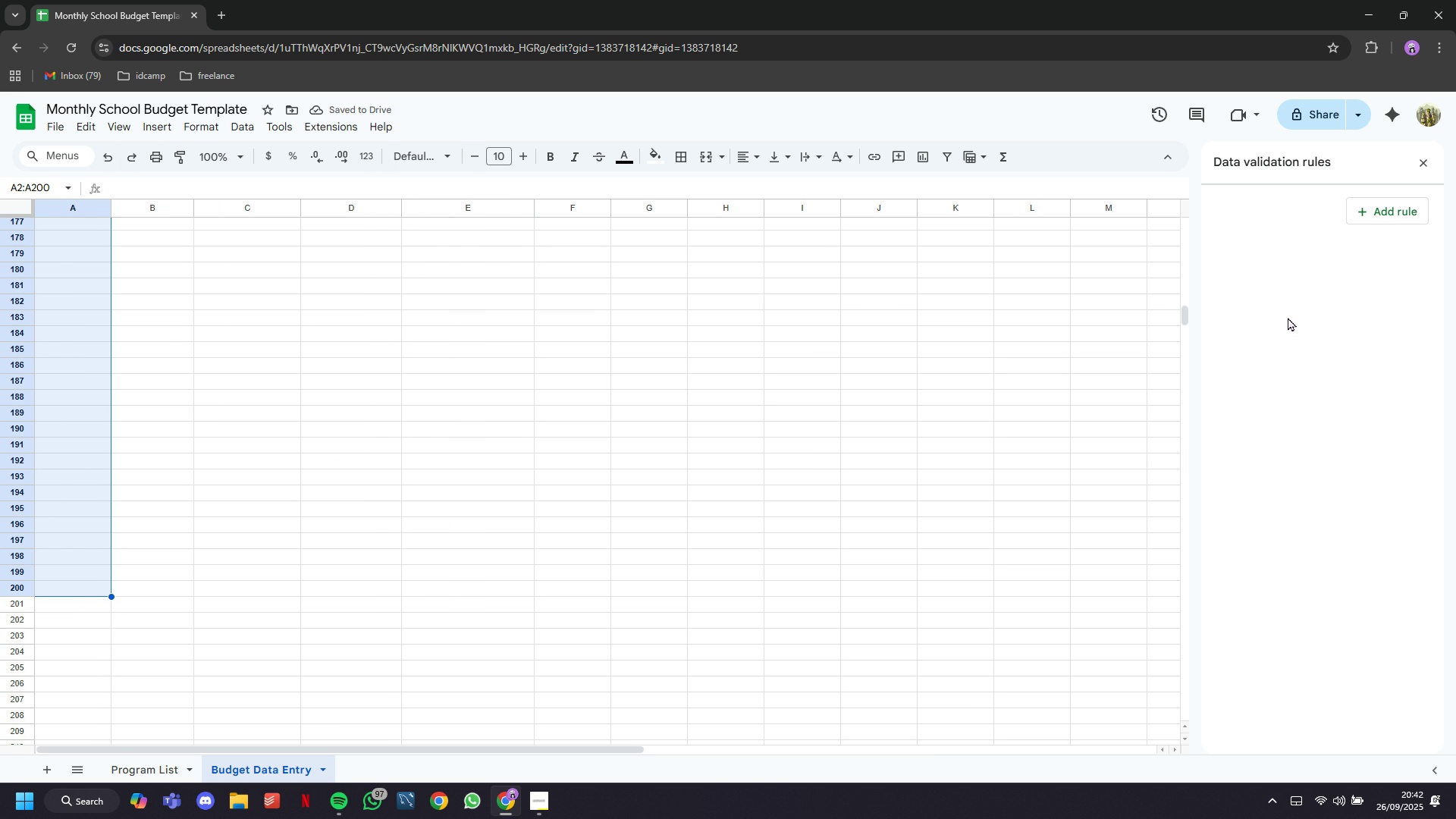 
left_click([1388, 218])
 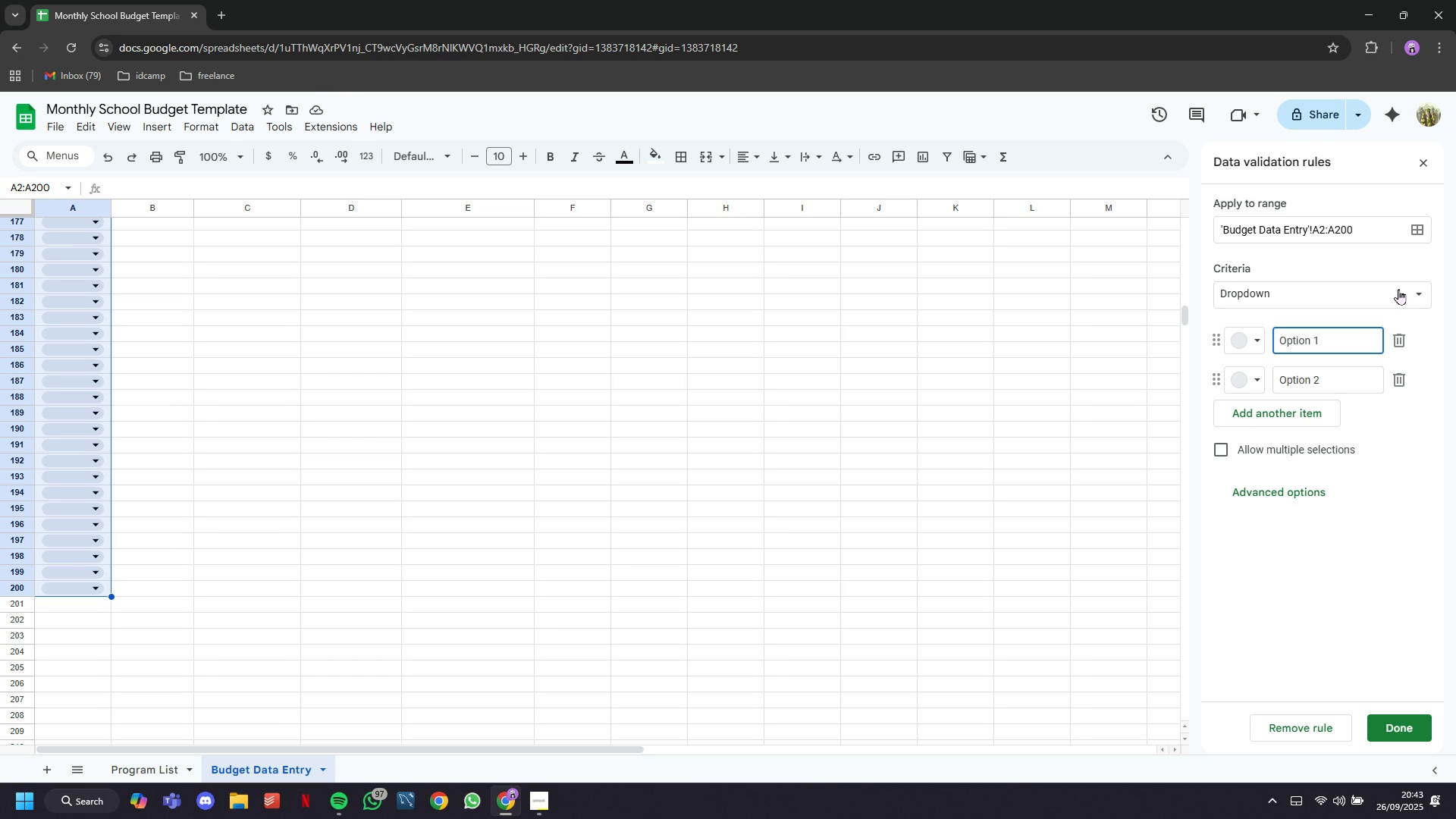 
wait(20.5)
 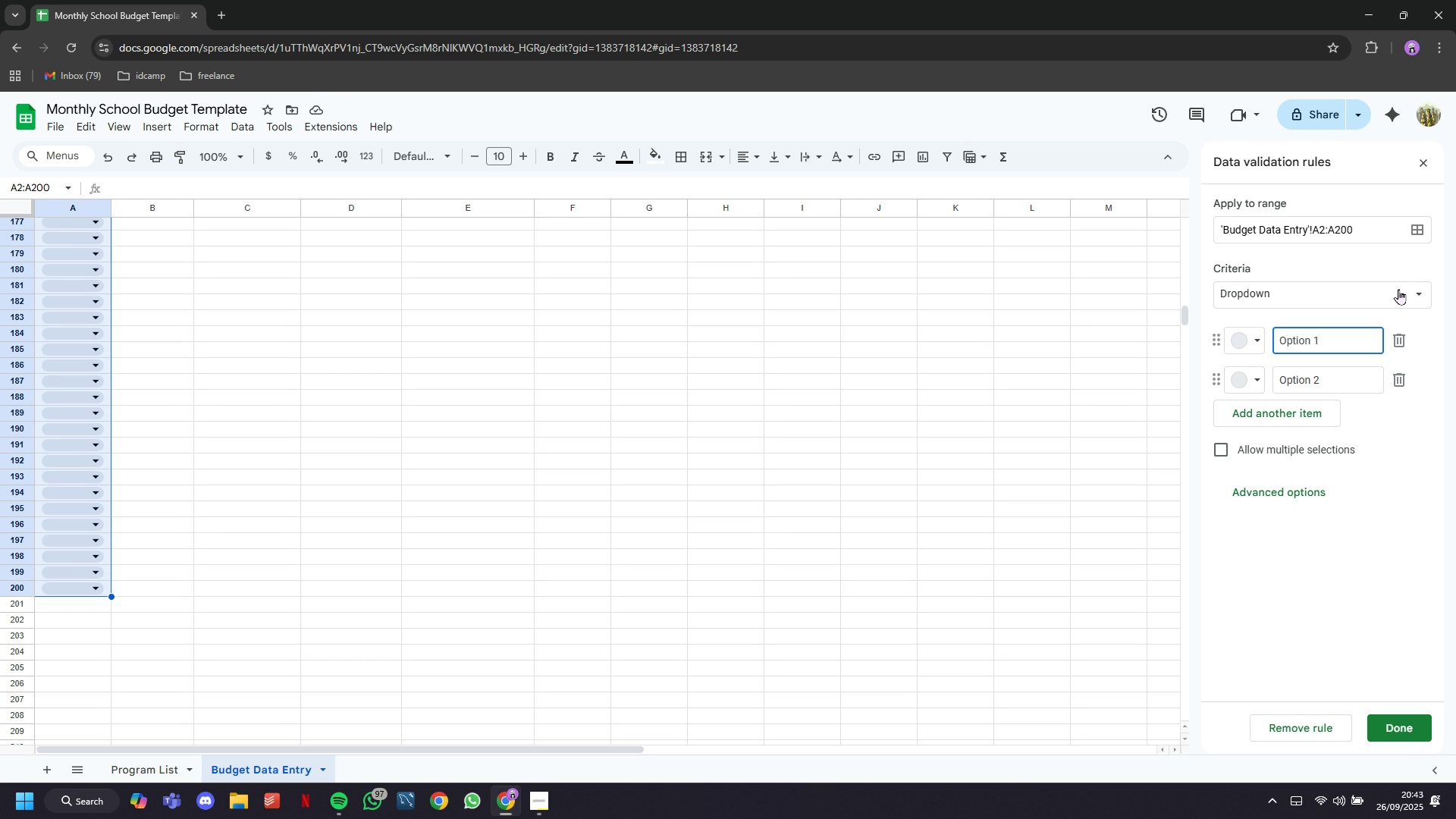 
left_click([1414, 294])
 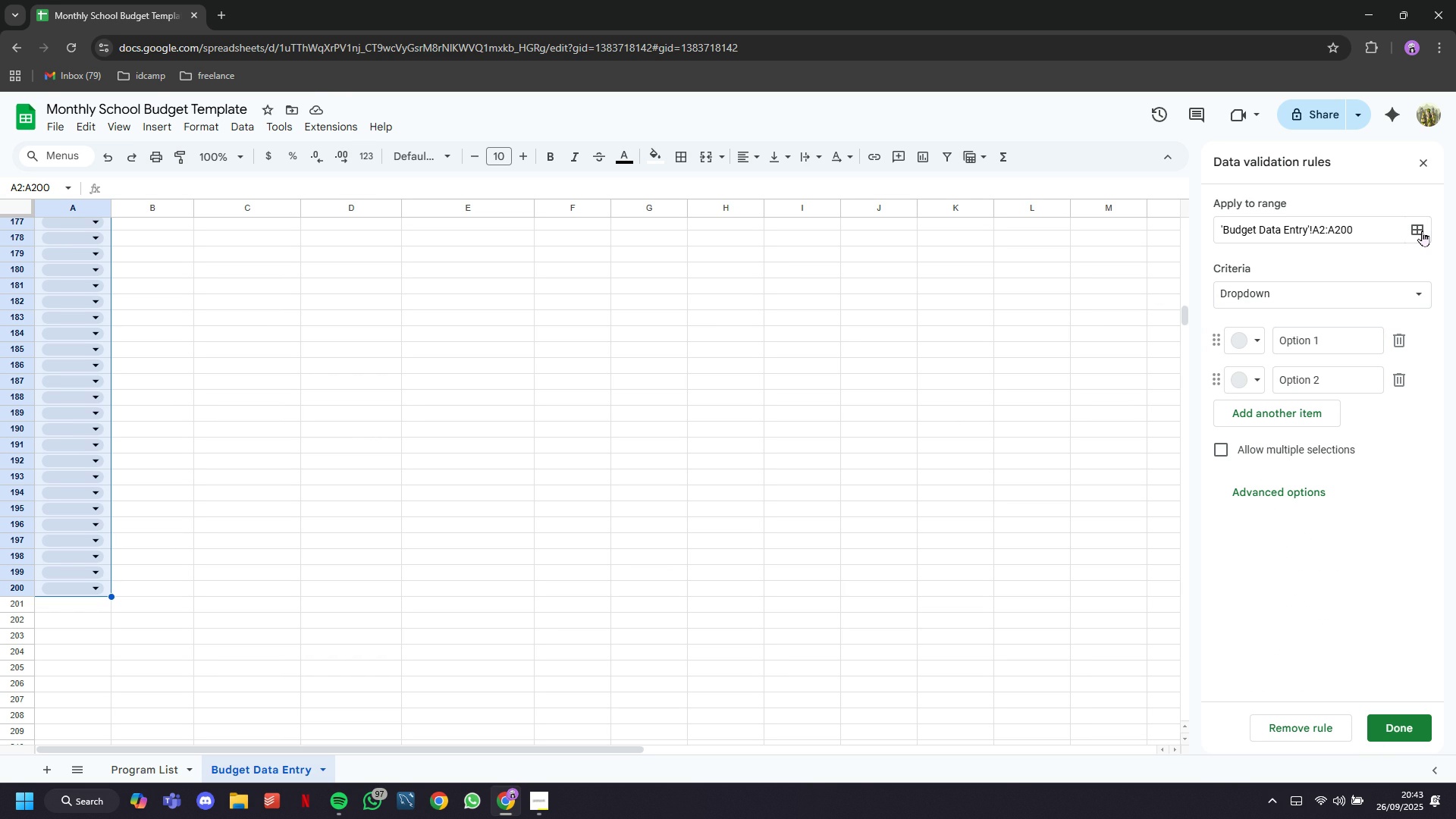 
left_click([1422, 231])
 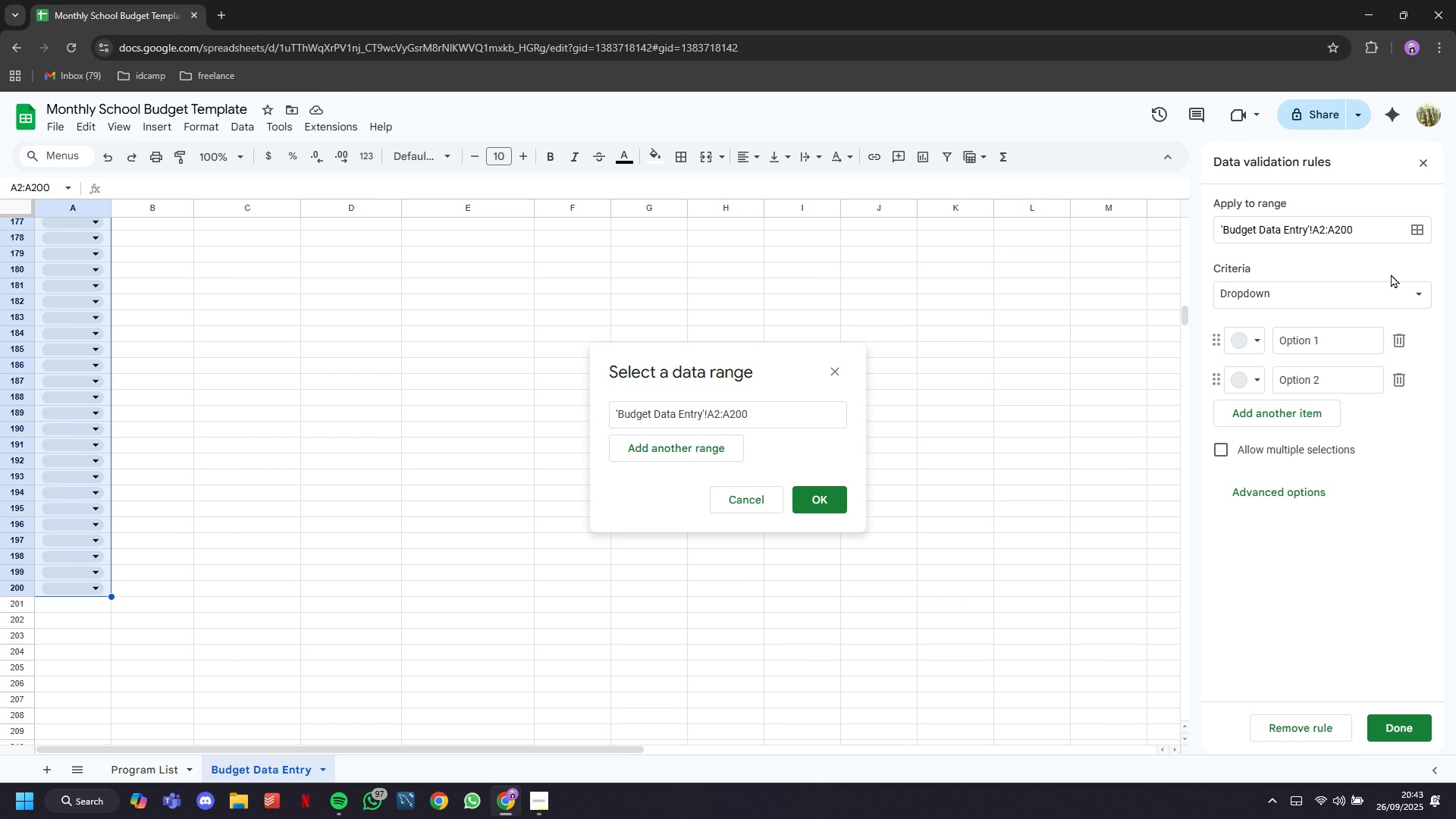 
left_click([1388, 278])
 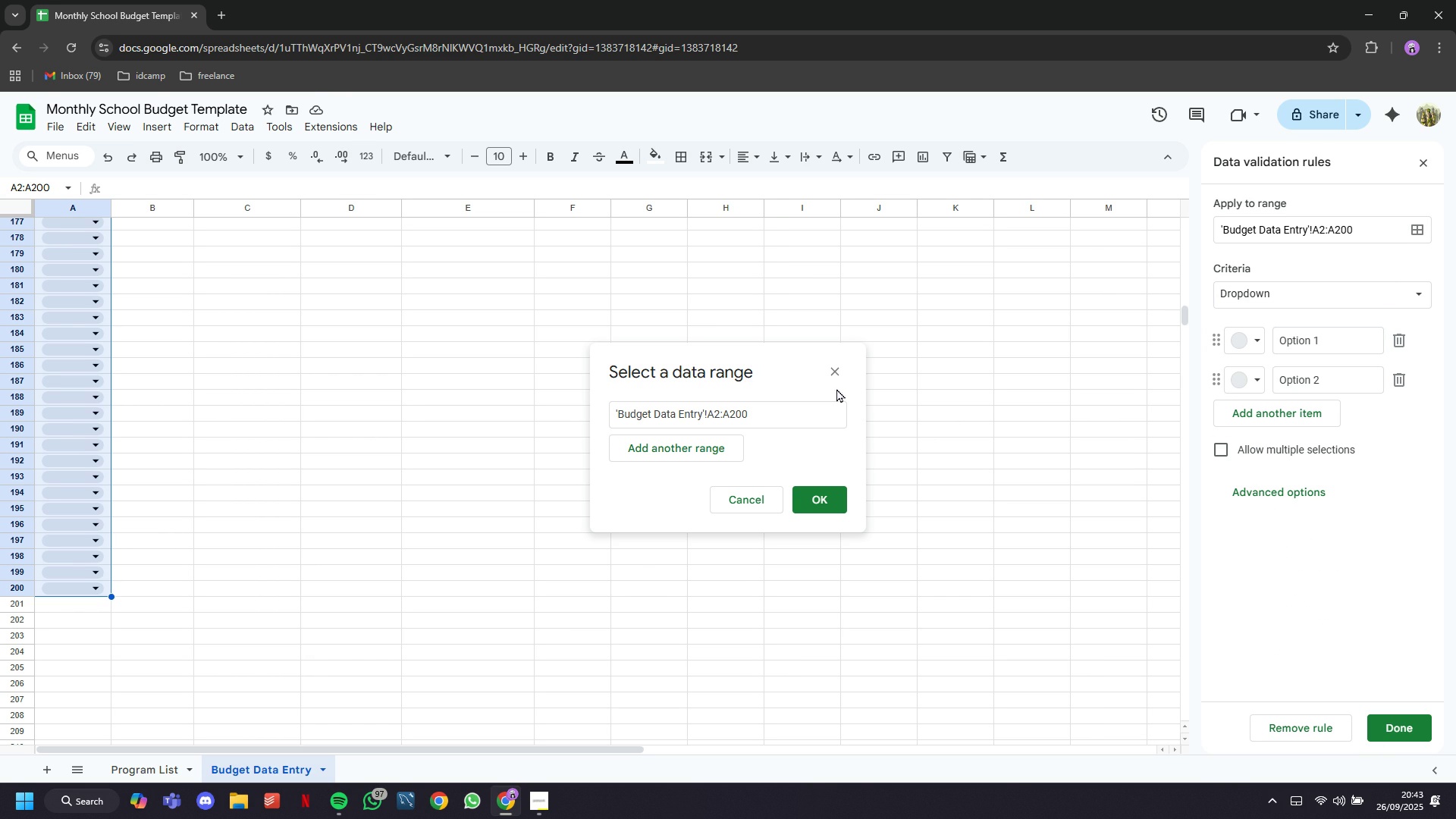 
left_click([834, 376])
 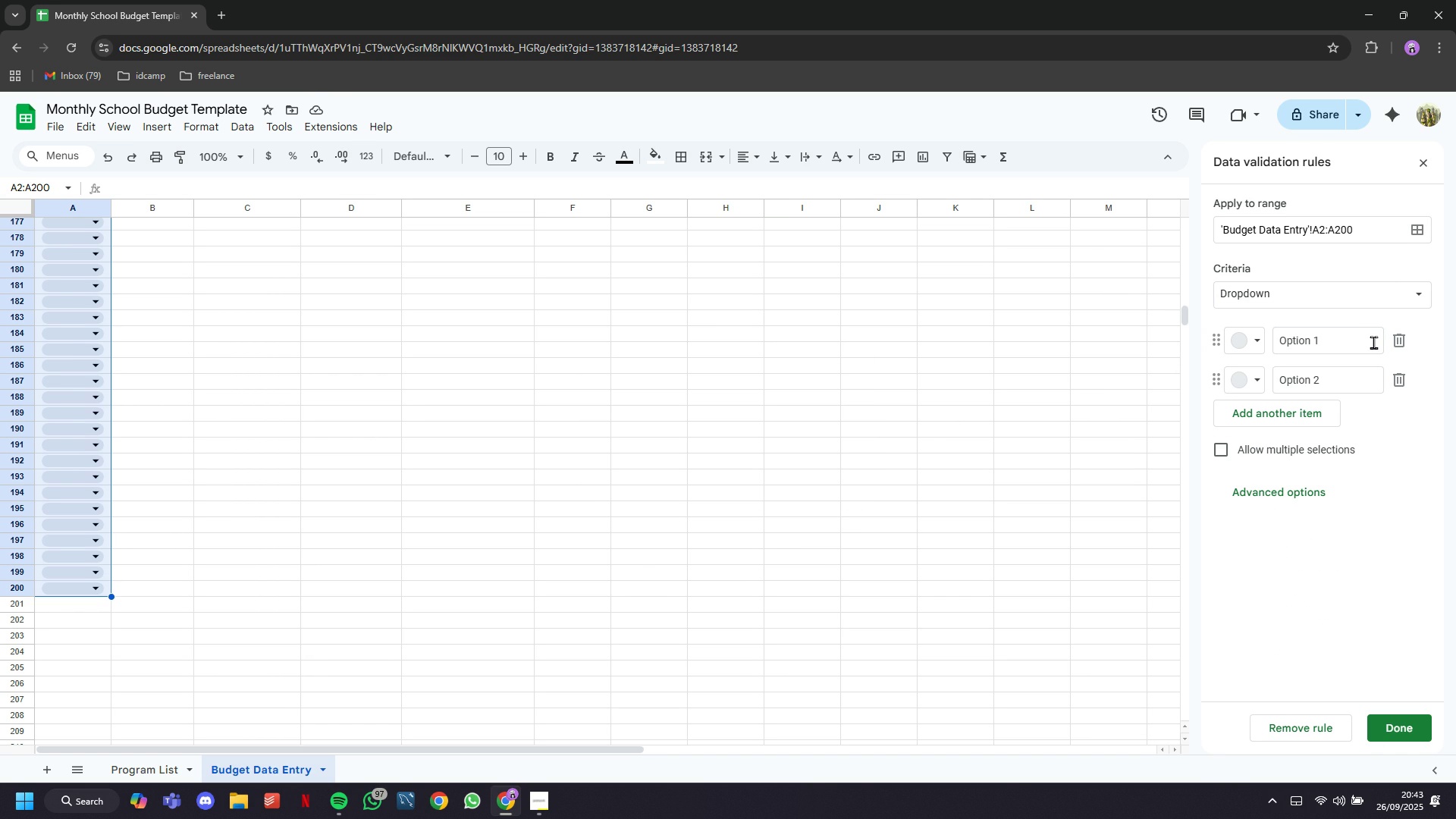 
wait(9.04)
 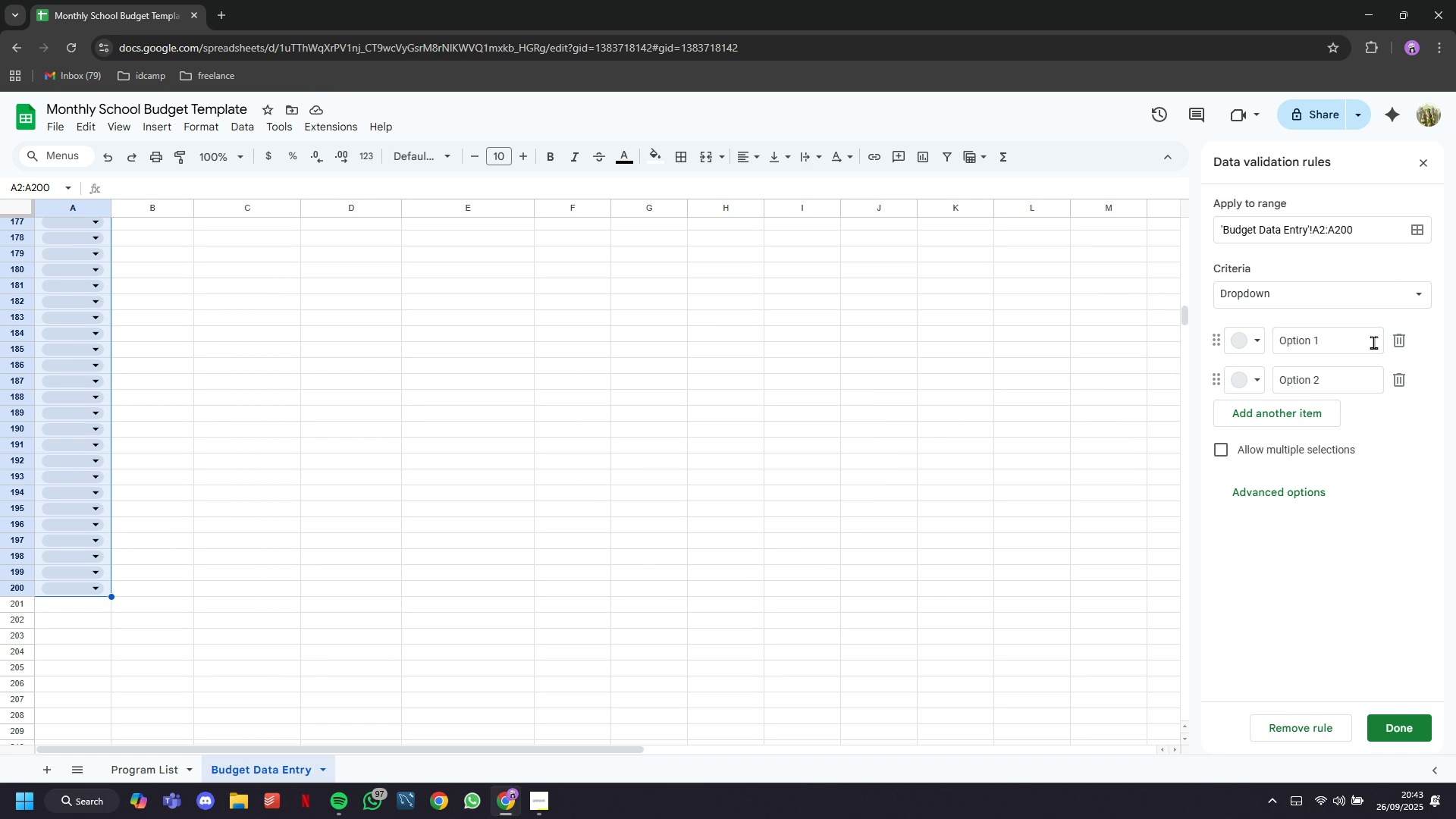 
left_click([1358, 344])
 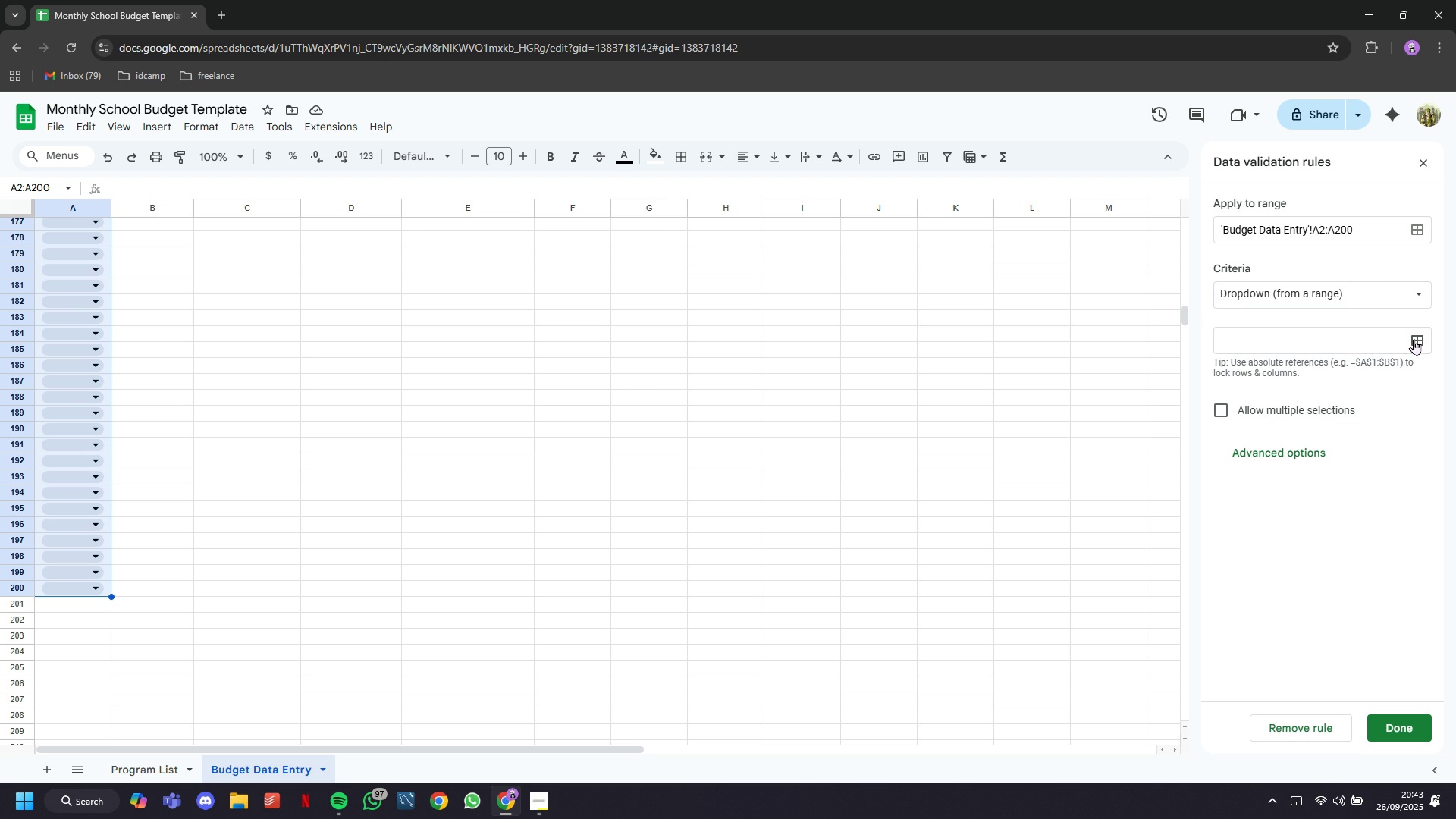 
left_click([1414, 339])
 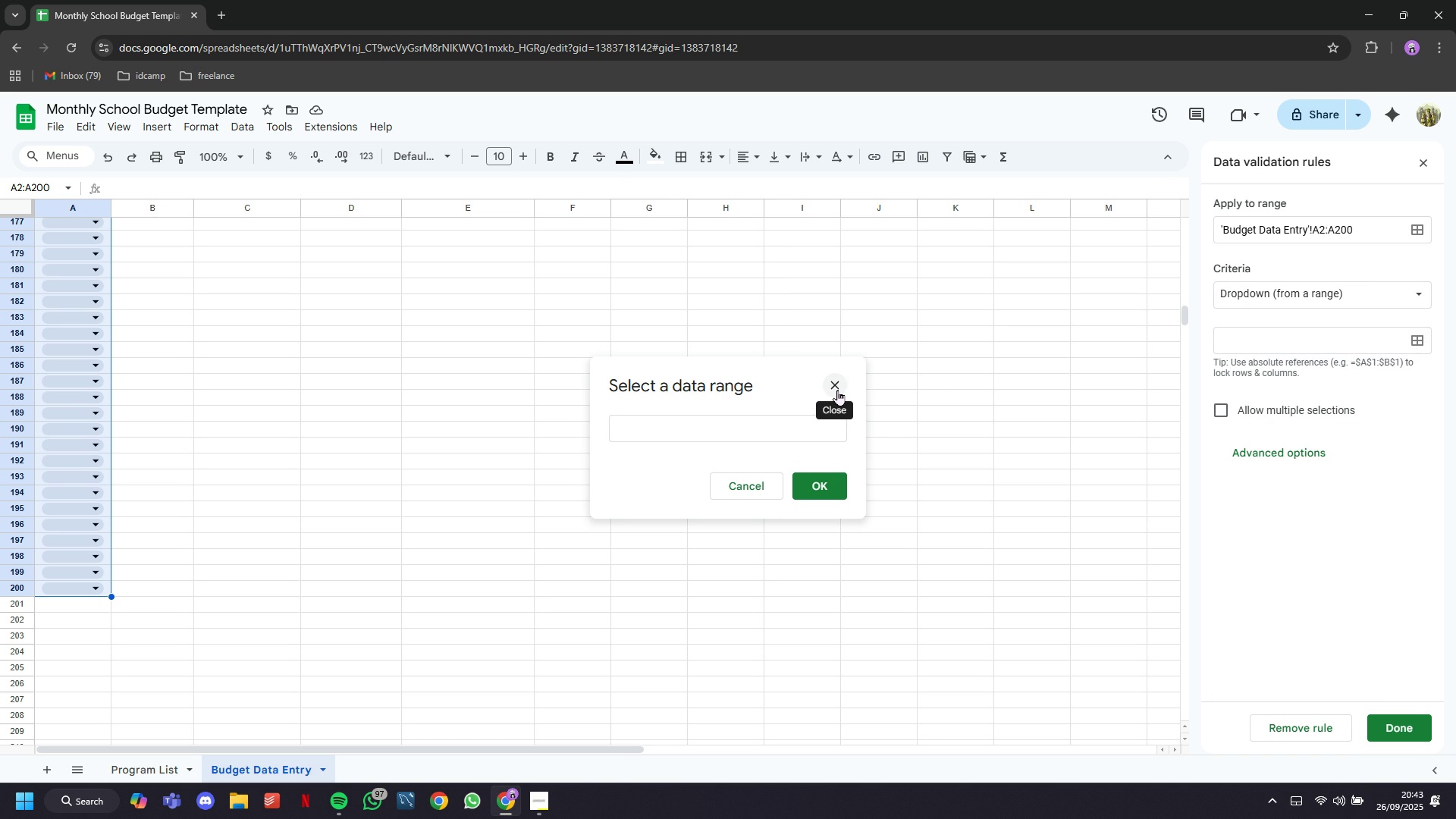 
left_click([837, 391])
 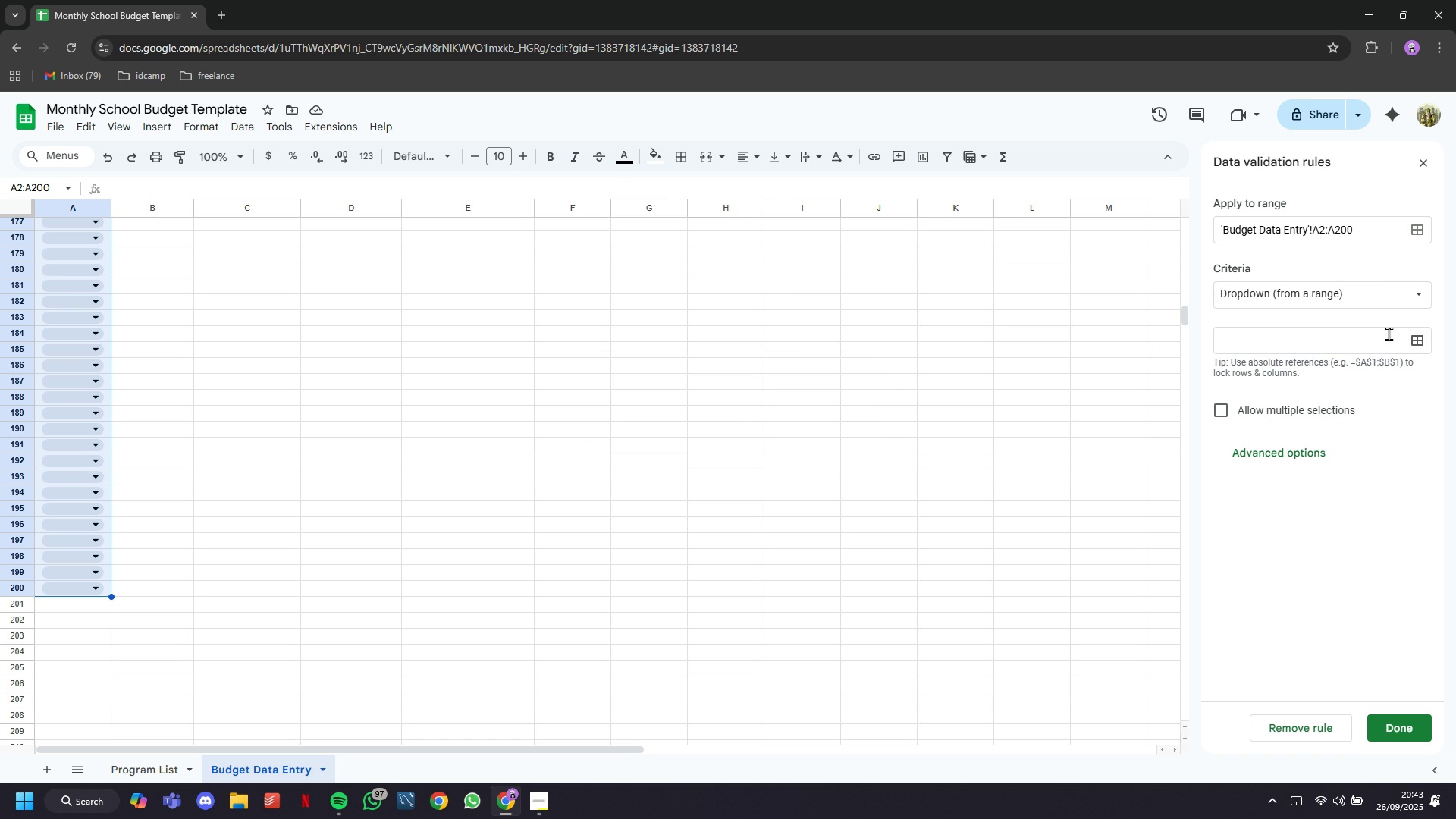 
left_click([1385, 337])
 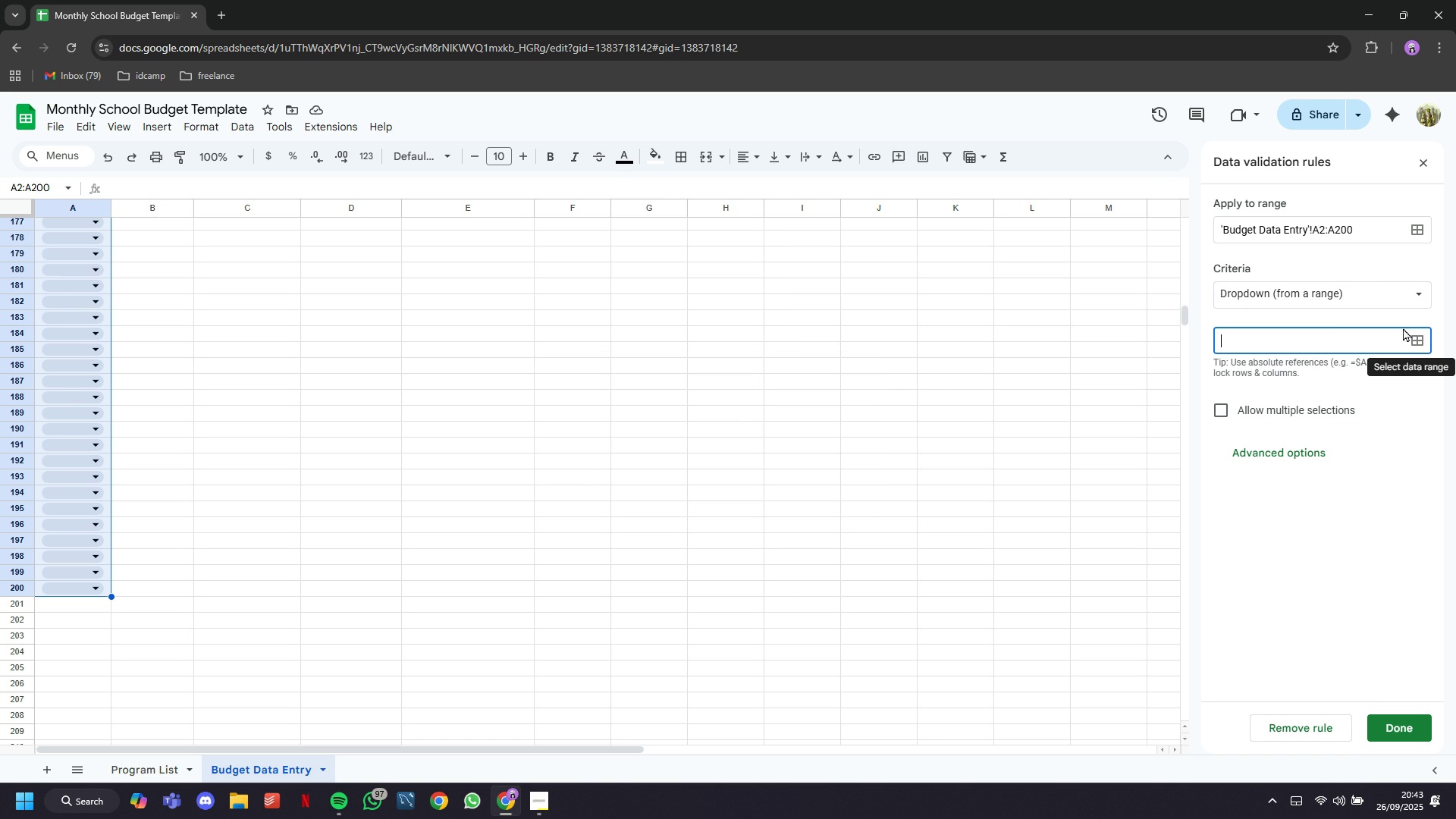 
type(Programs)
 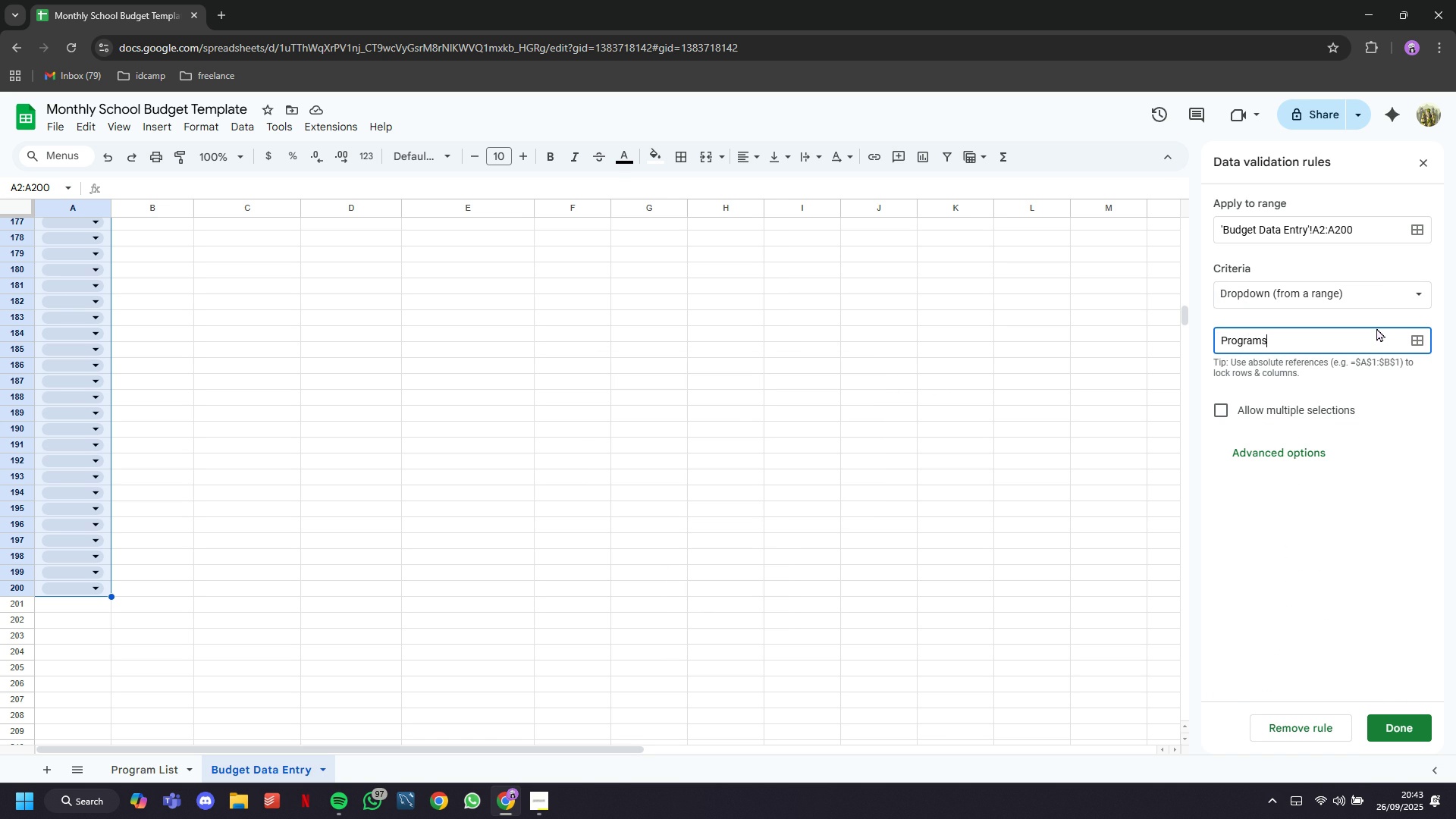 
key(Enter)
 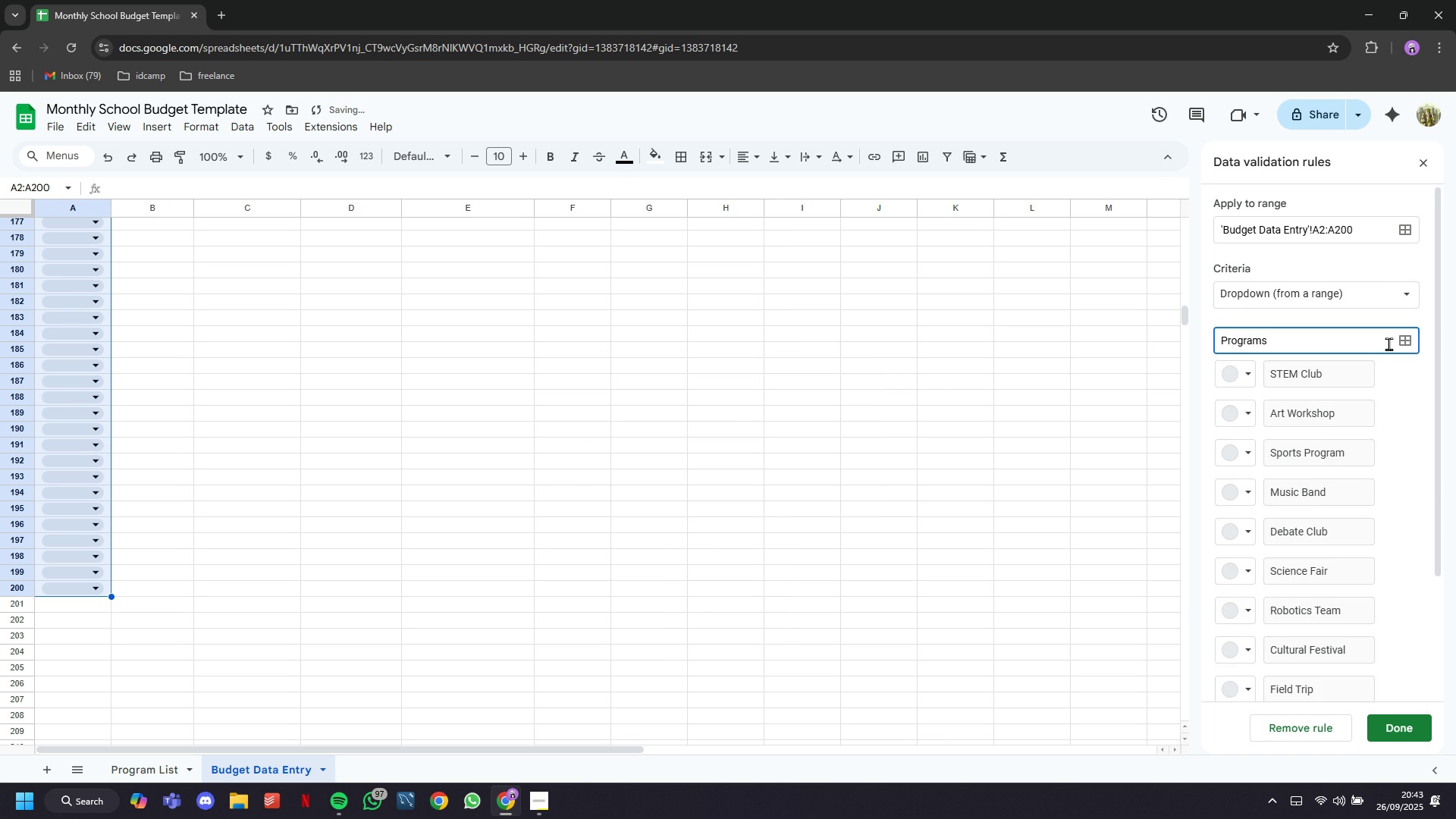 
scroll: coordinate [1402, 474], scroll_direction: down, amount: 3.0
 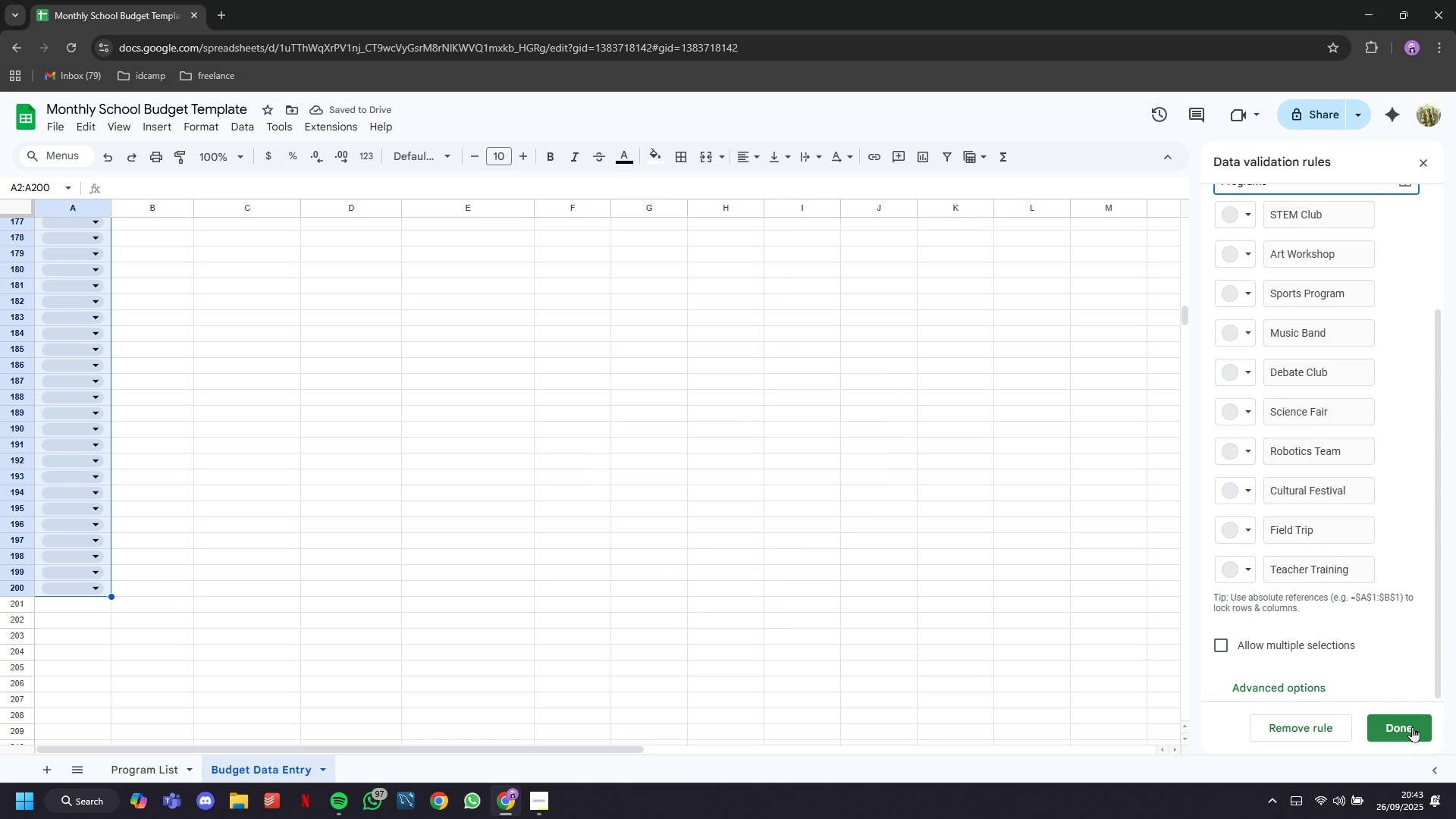 
scroll: coordinate [1307, 449], scroll_direction: up, amount: 2.0
 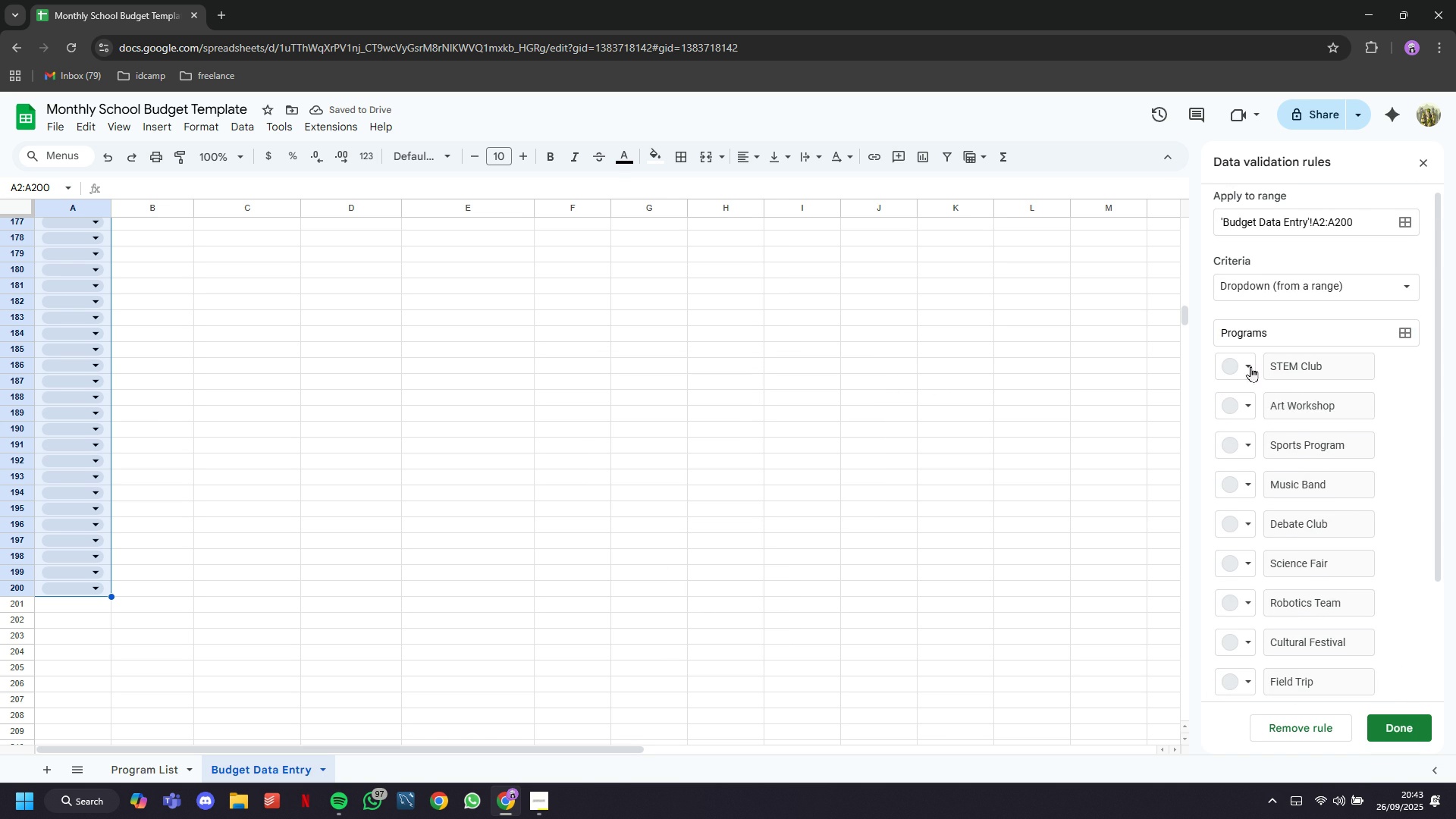 
double_click([1250, 365])
 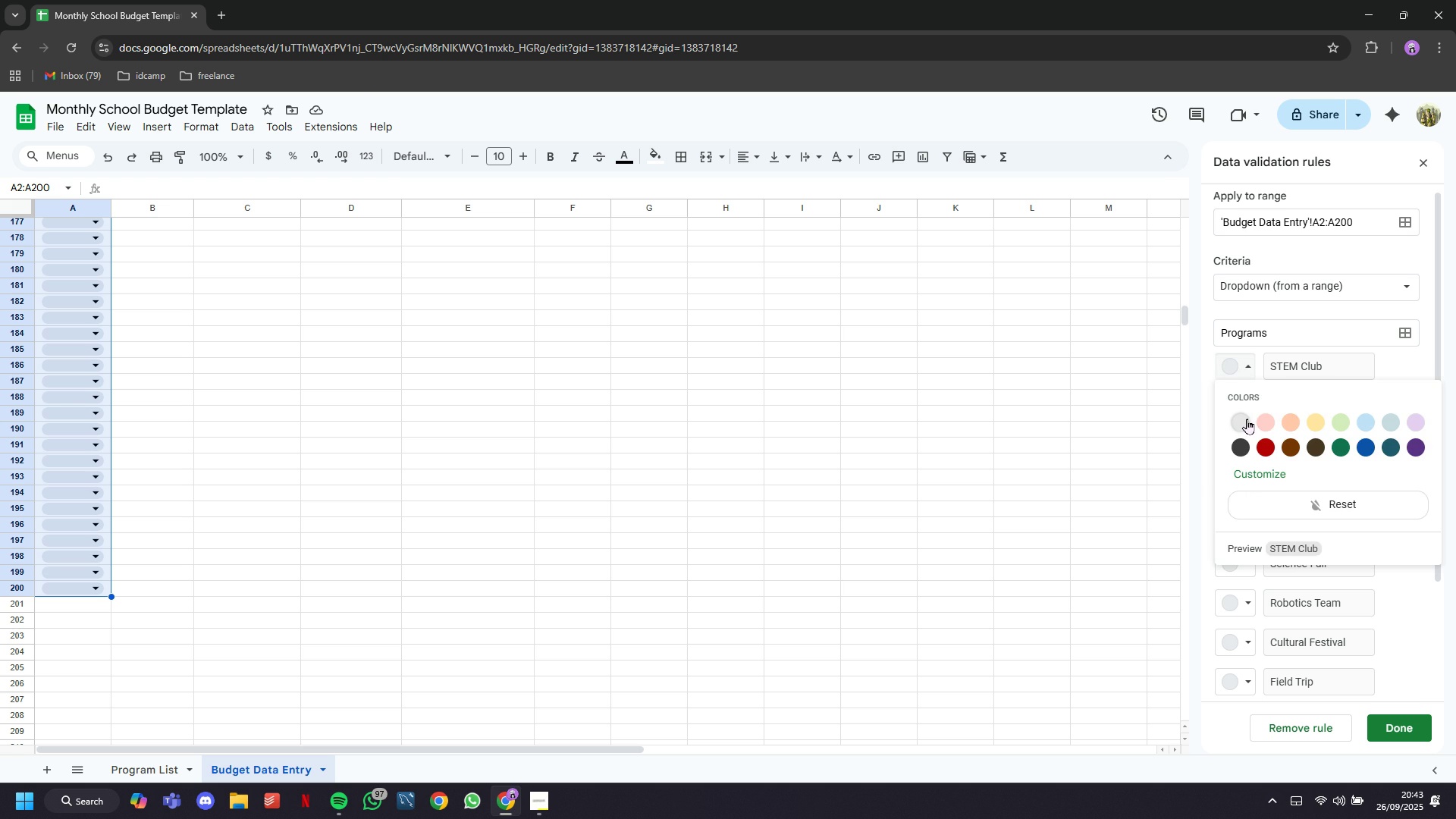 
left_click([1247, 420])
 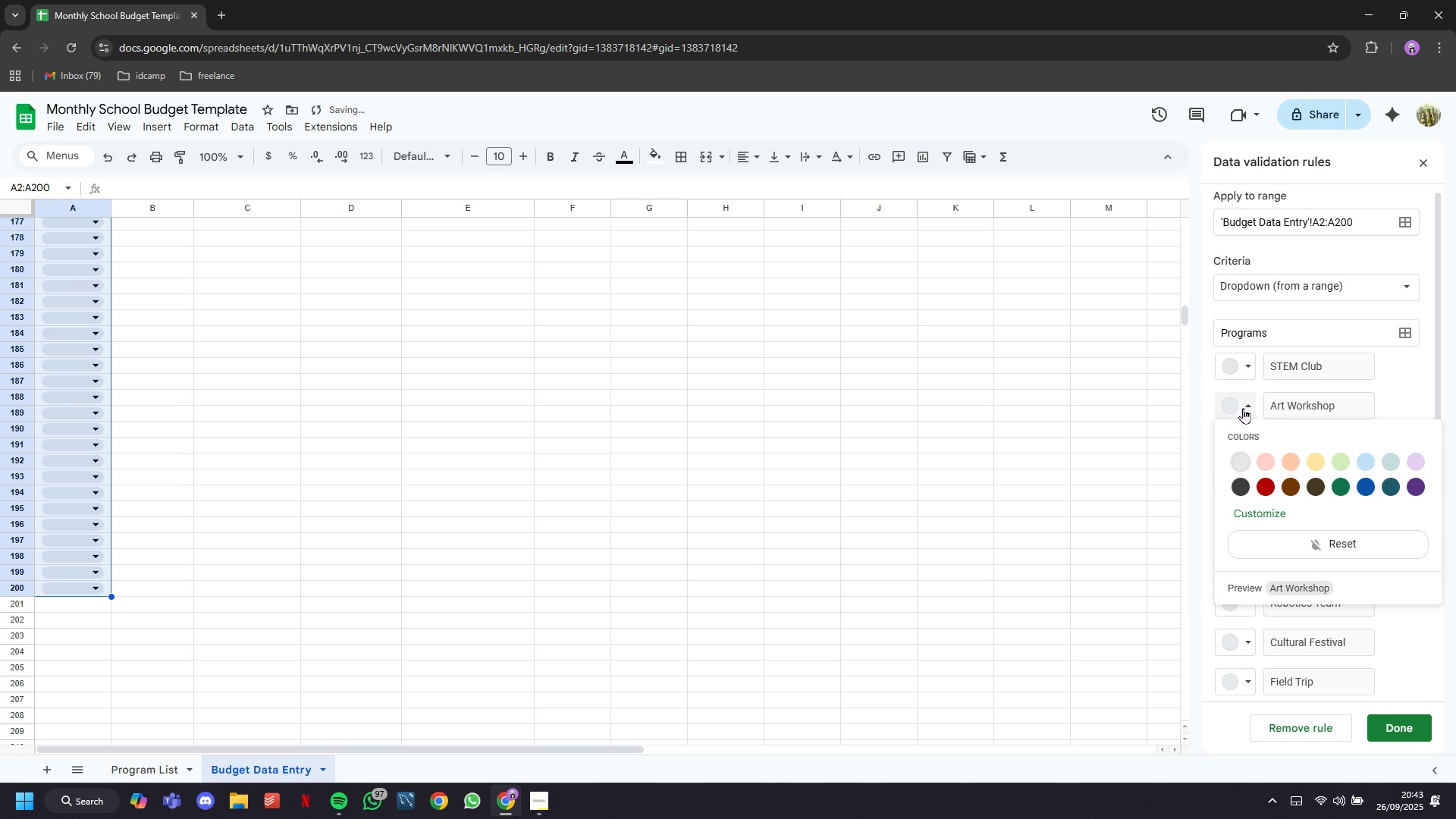 
left_click([1243, 408])
 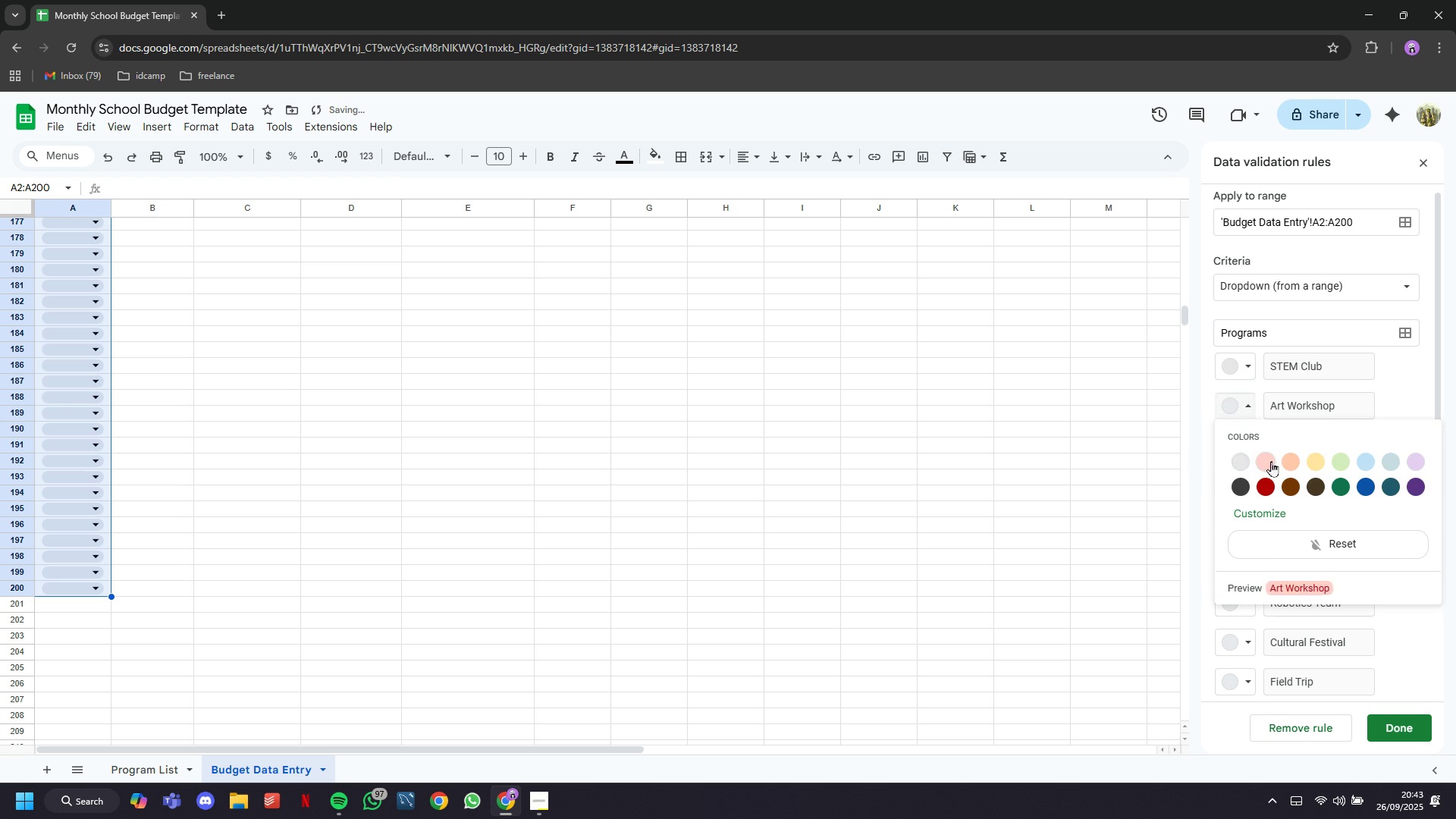 
left_click([1271, 462])
 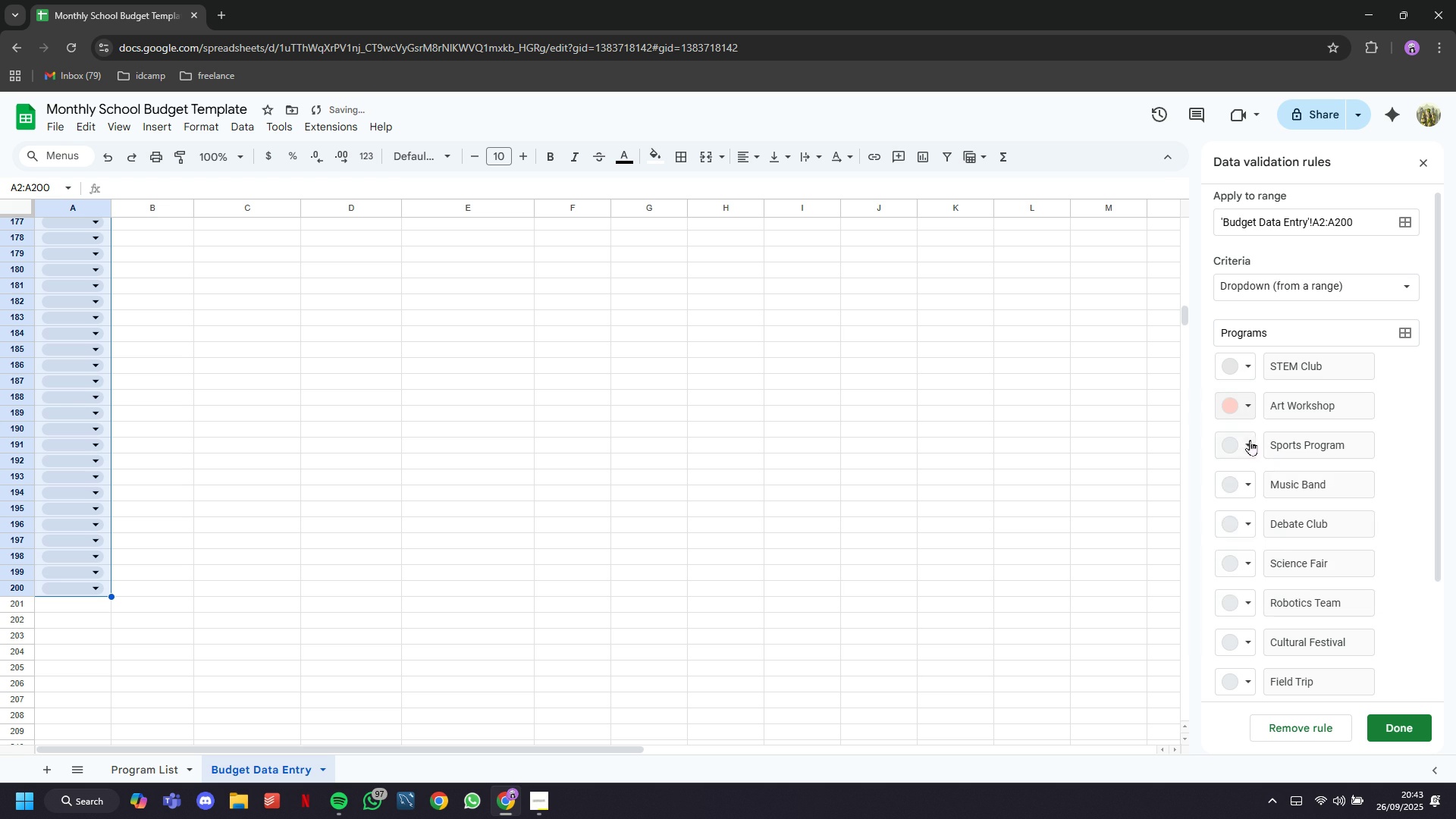 
left_click([1250, 440])
 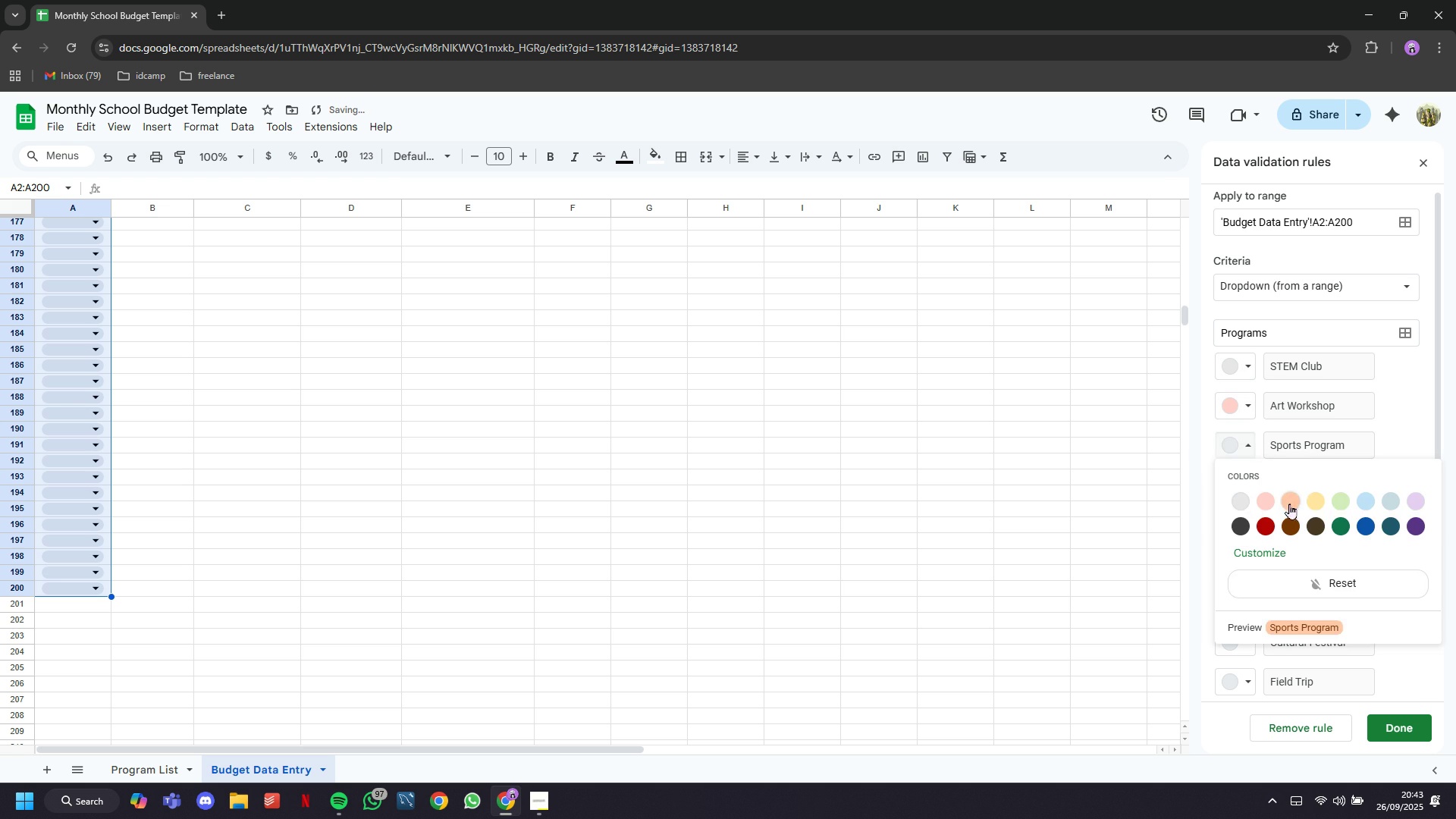 
left_click([1288, 504])
 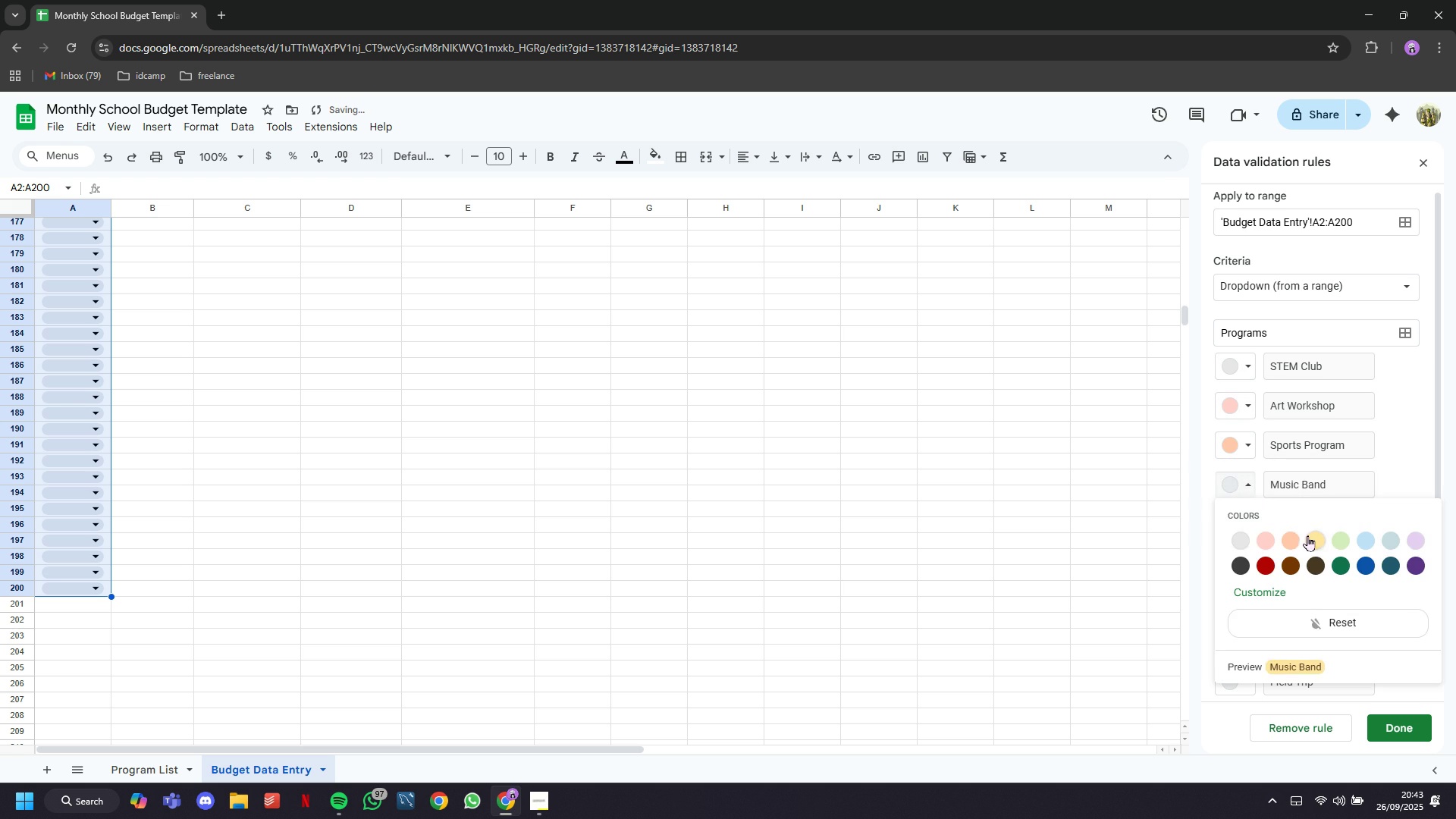 
left_click([1311, 538])
 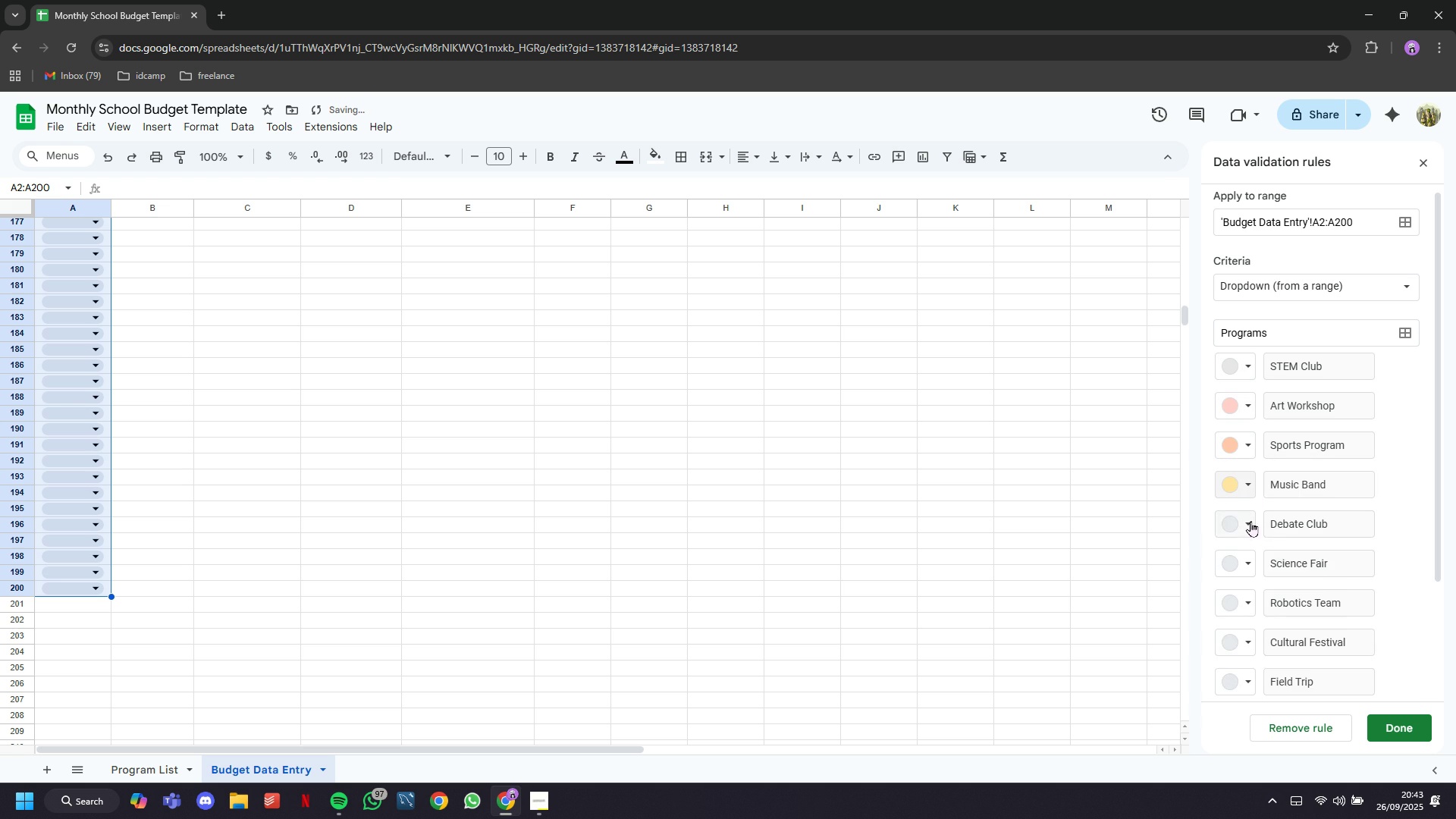 
left_click([1250, 521])
 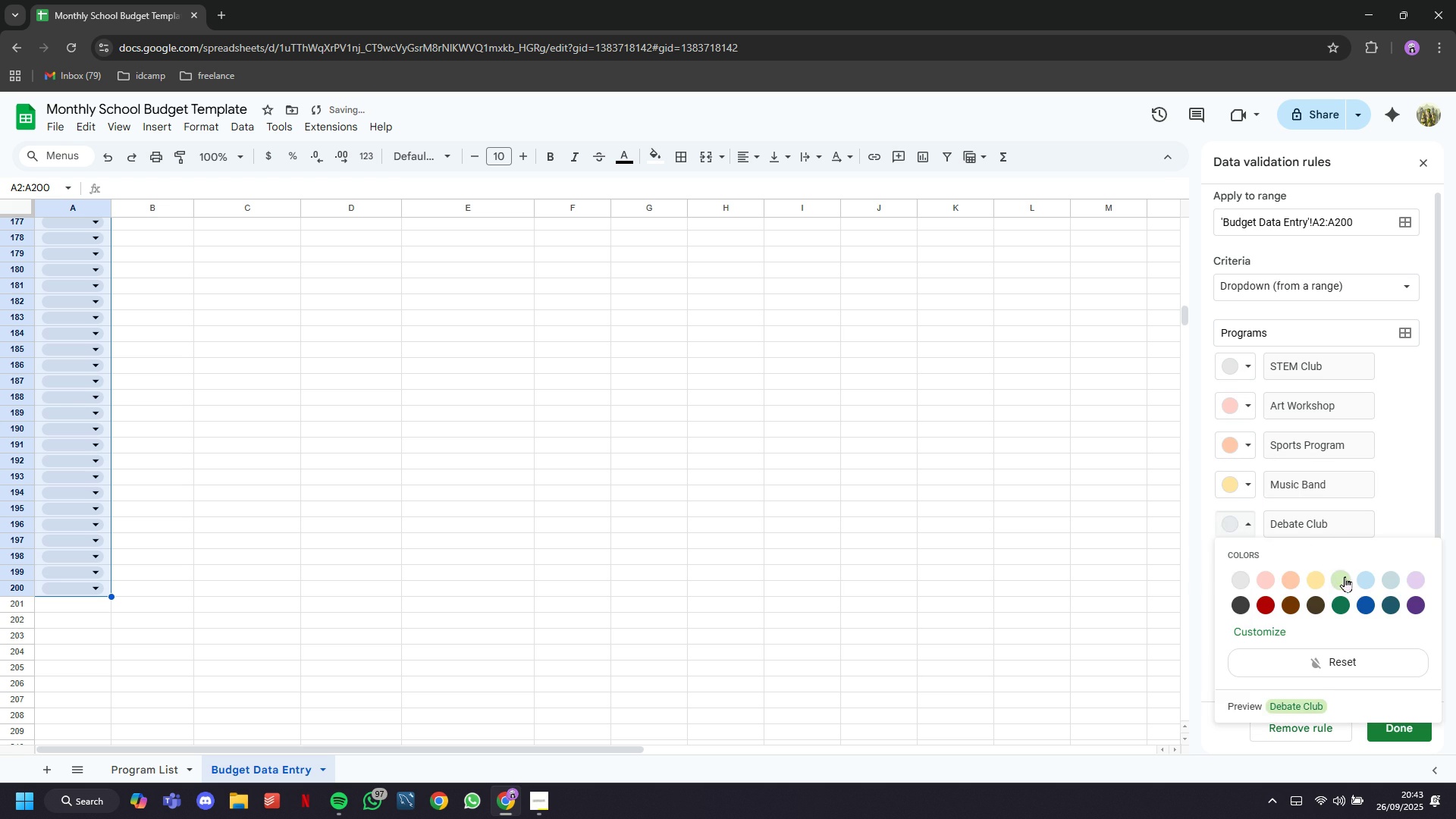 
left_click([1341, 582])
 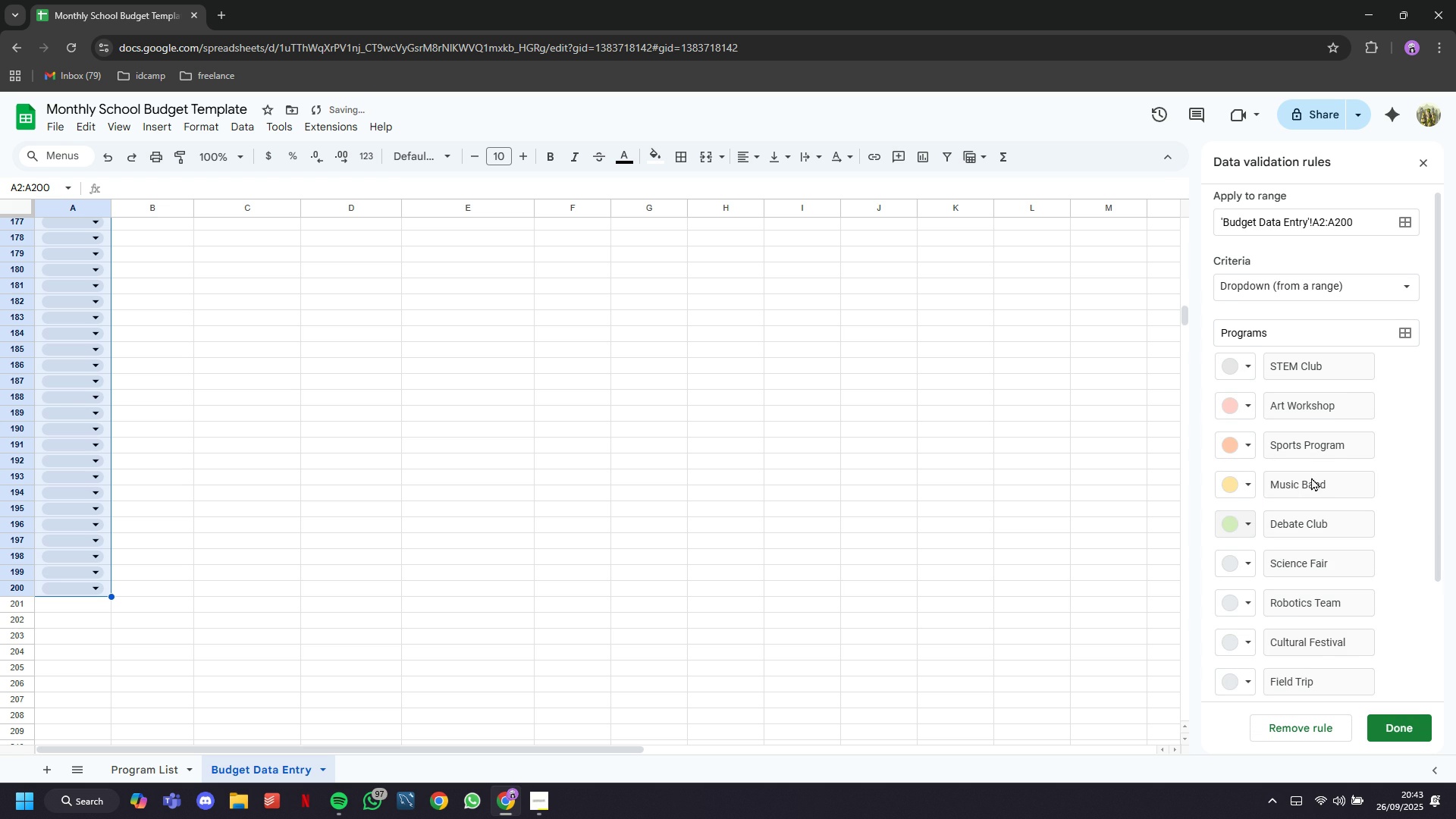 
scroll: coordinate [1306, 479], scroll_direction: down, amount: 1.0
 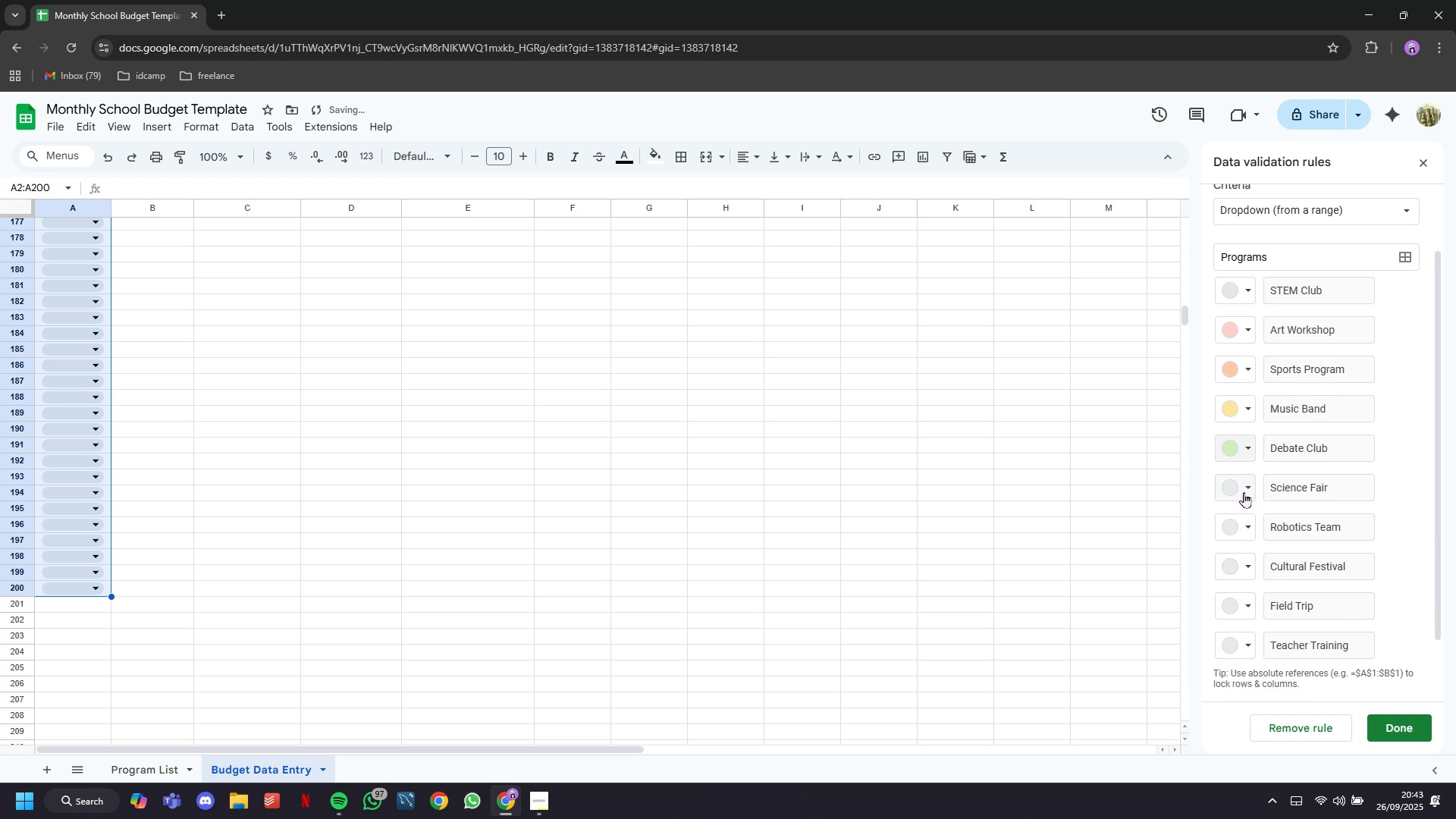 
left_click([1241, 489])
 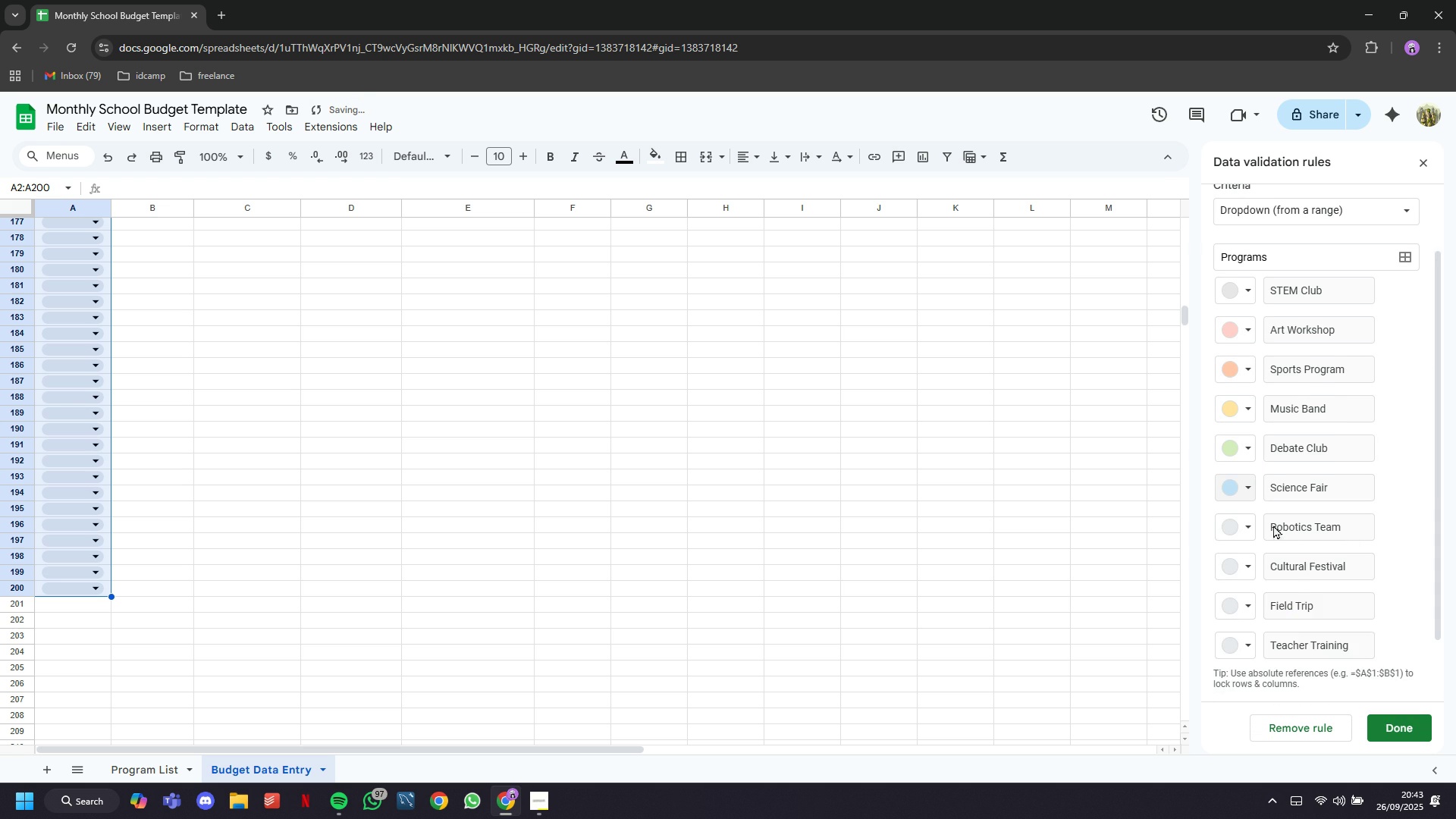 
left_click([1246, 526])
 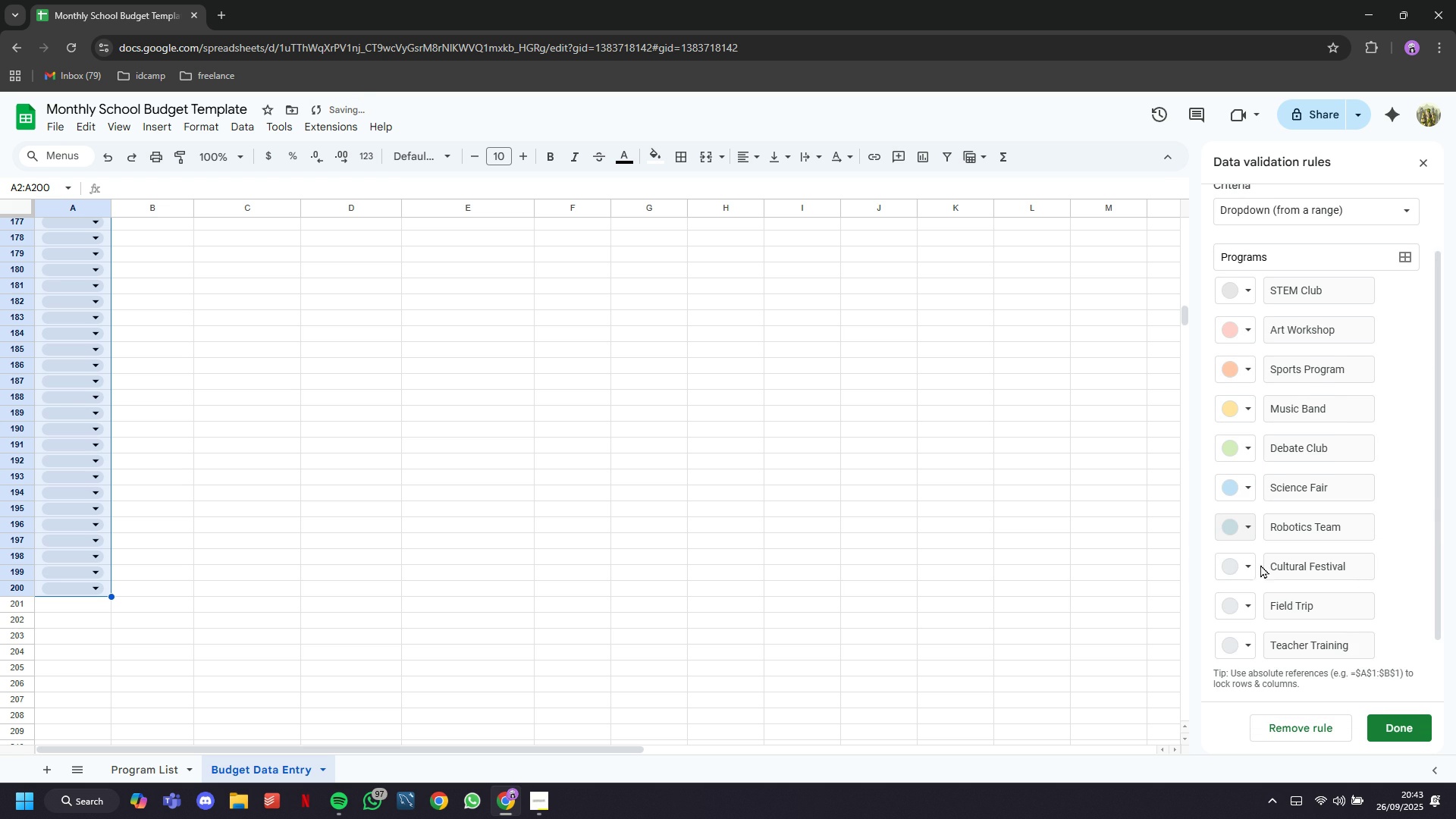 
left_click([1255, 564])
 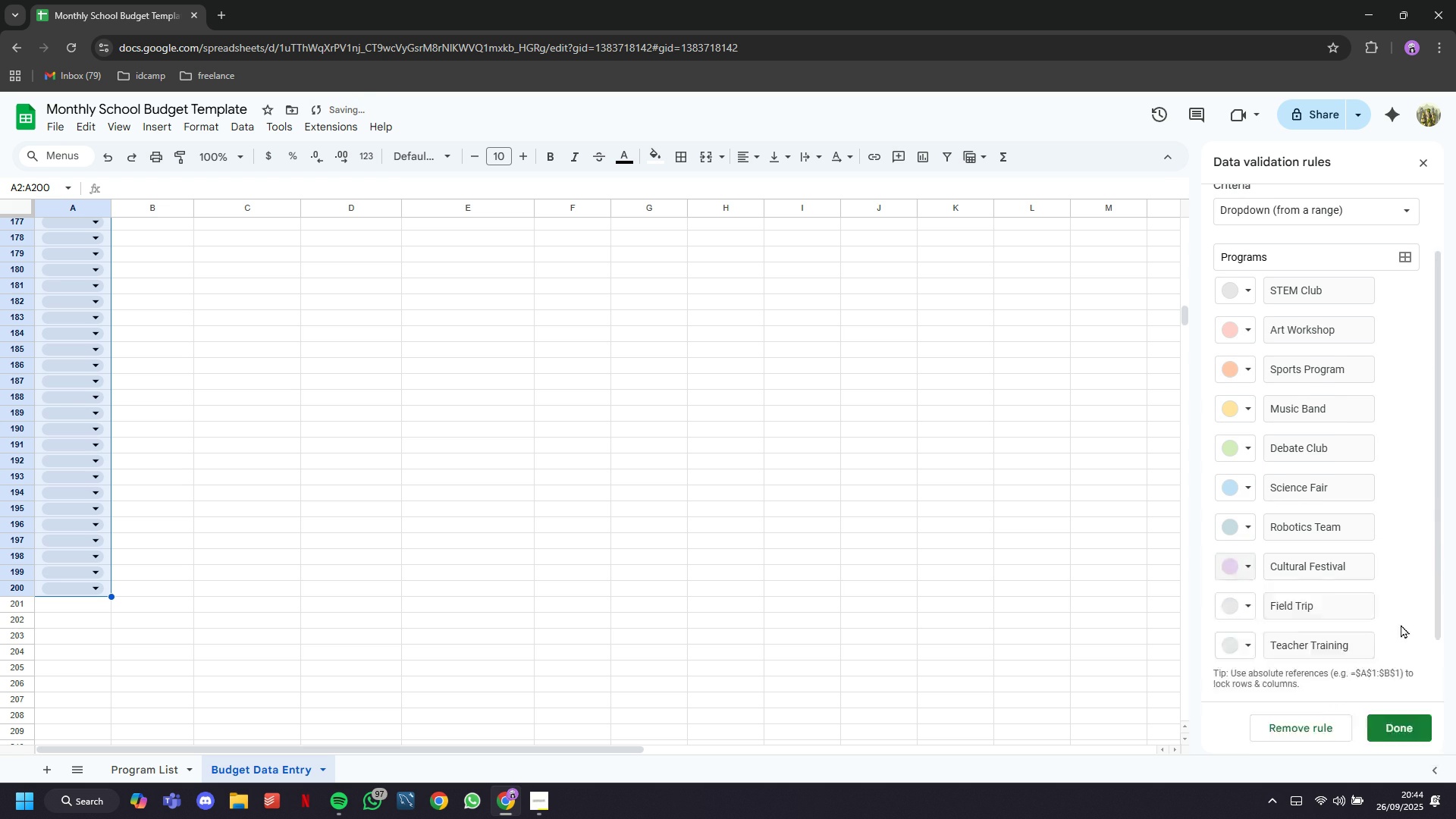 
scroll: coordinate [1360, 516], scroll_direction: down, amount: 1.0
 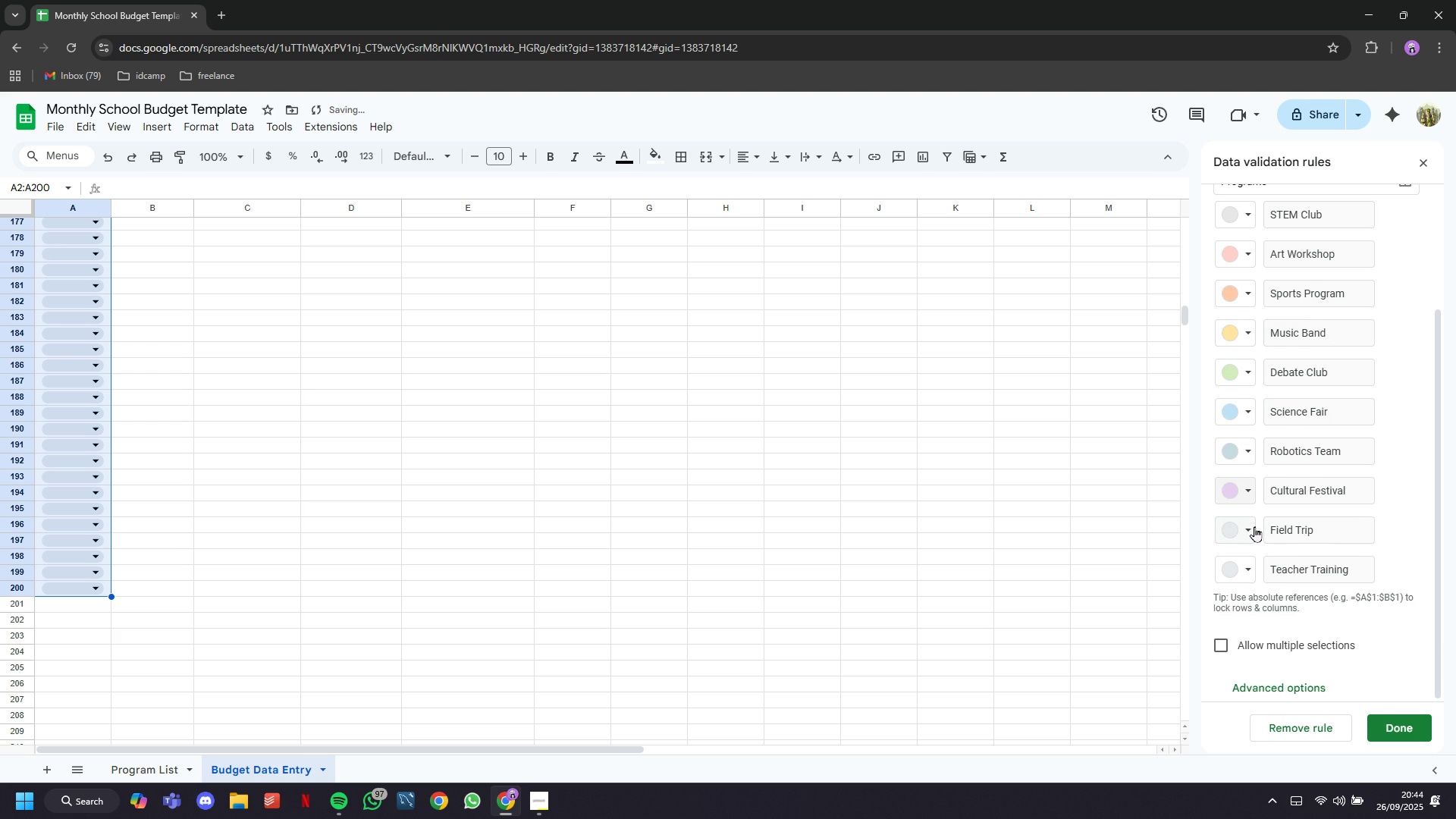 
left_click([1254, 526])
 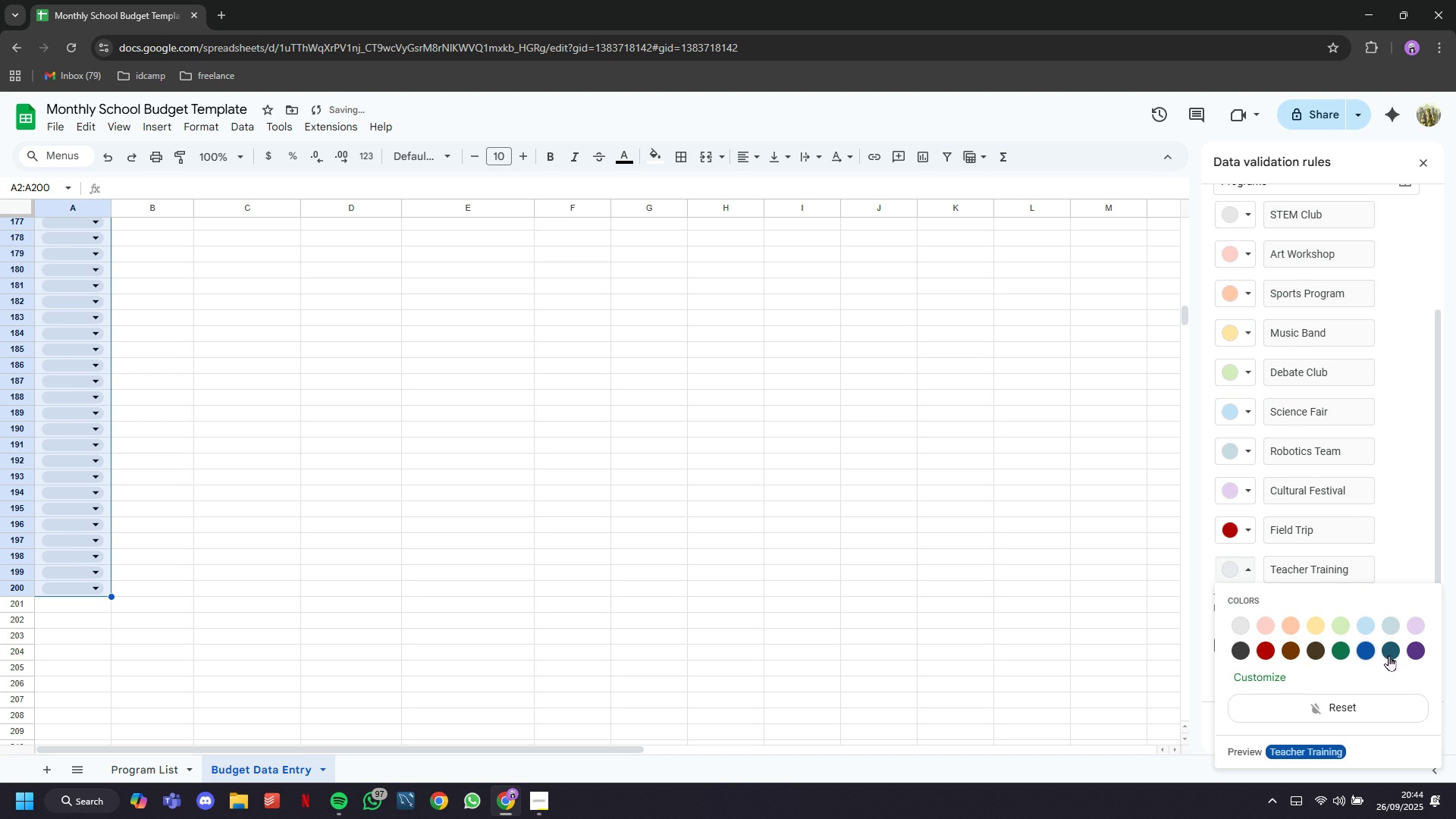 
wait(8.77)
 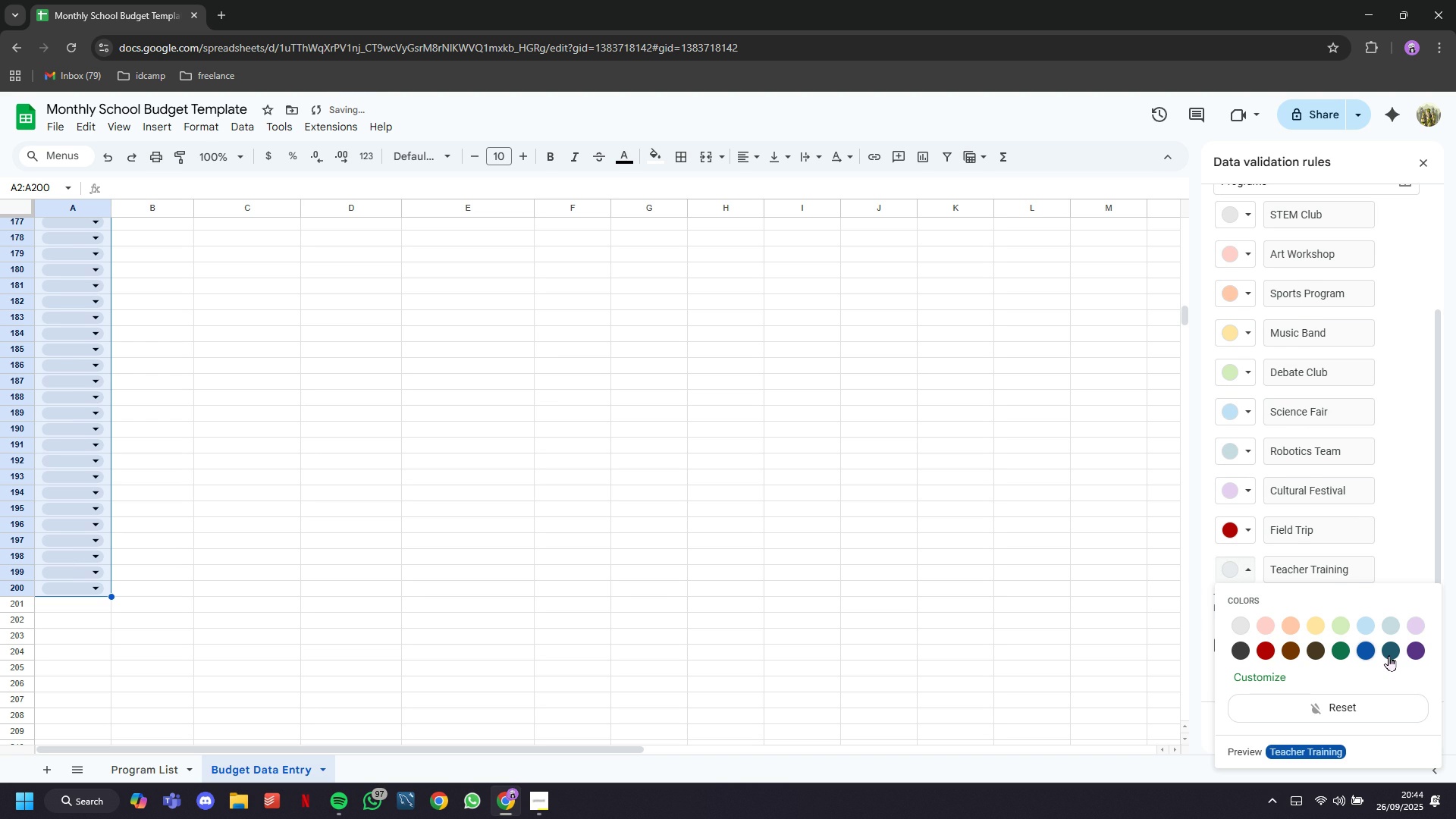 
scroll: coordinate [1402, 714], scroll_direction: down, amount: 3.0
 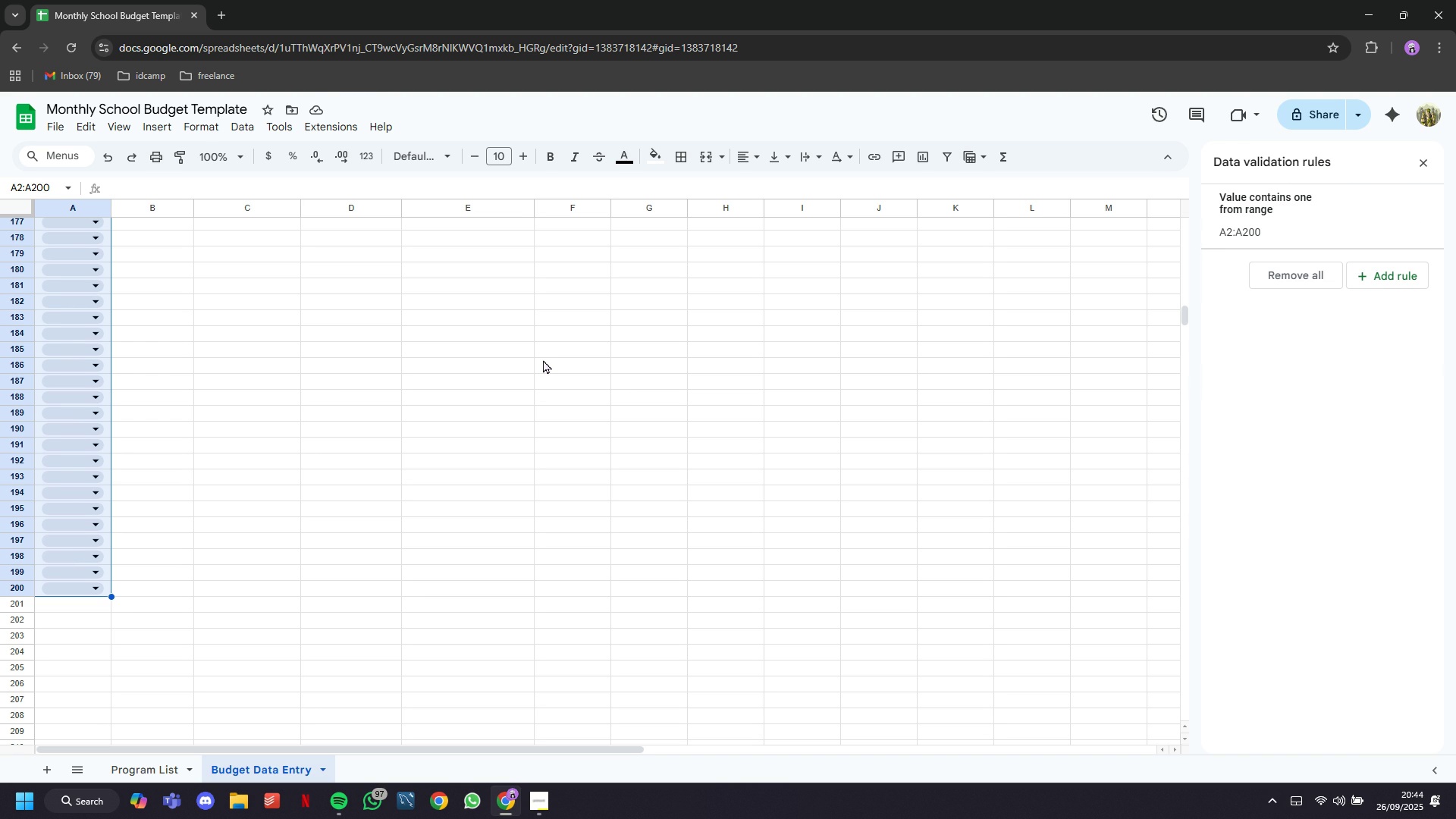 
scroll: coordinate [321, 373], scroll_direction: up, amount: 4.0
 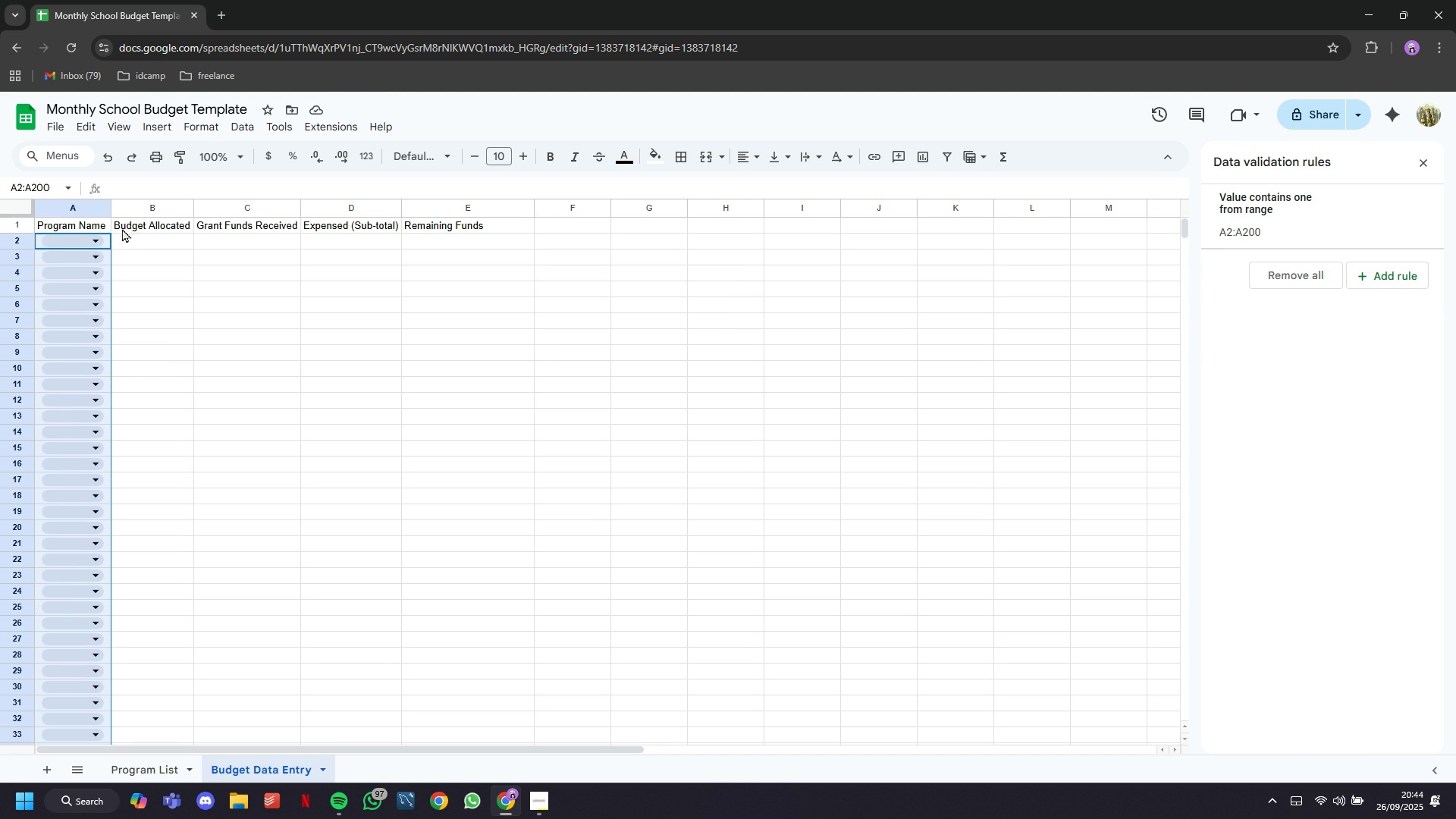 
double_click([110, 210])